 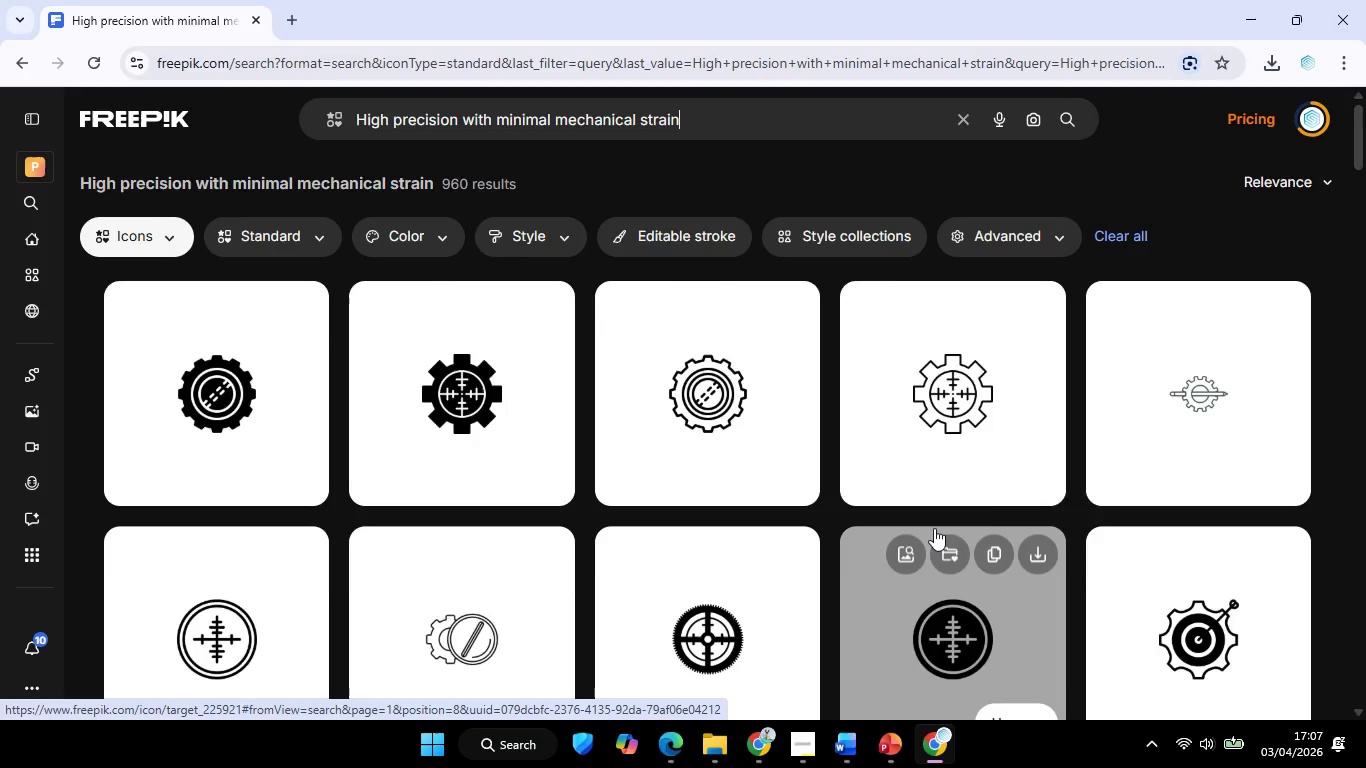 
scroll: coordinate [938, 516], scroll_direction: down, amount: 2.0
 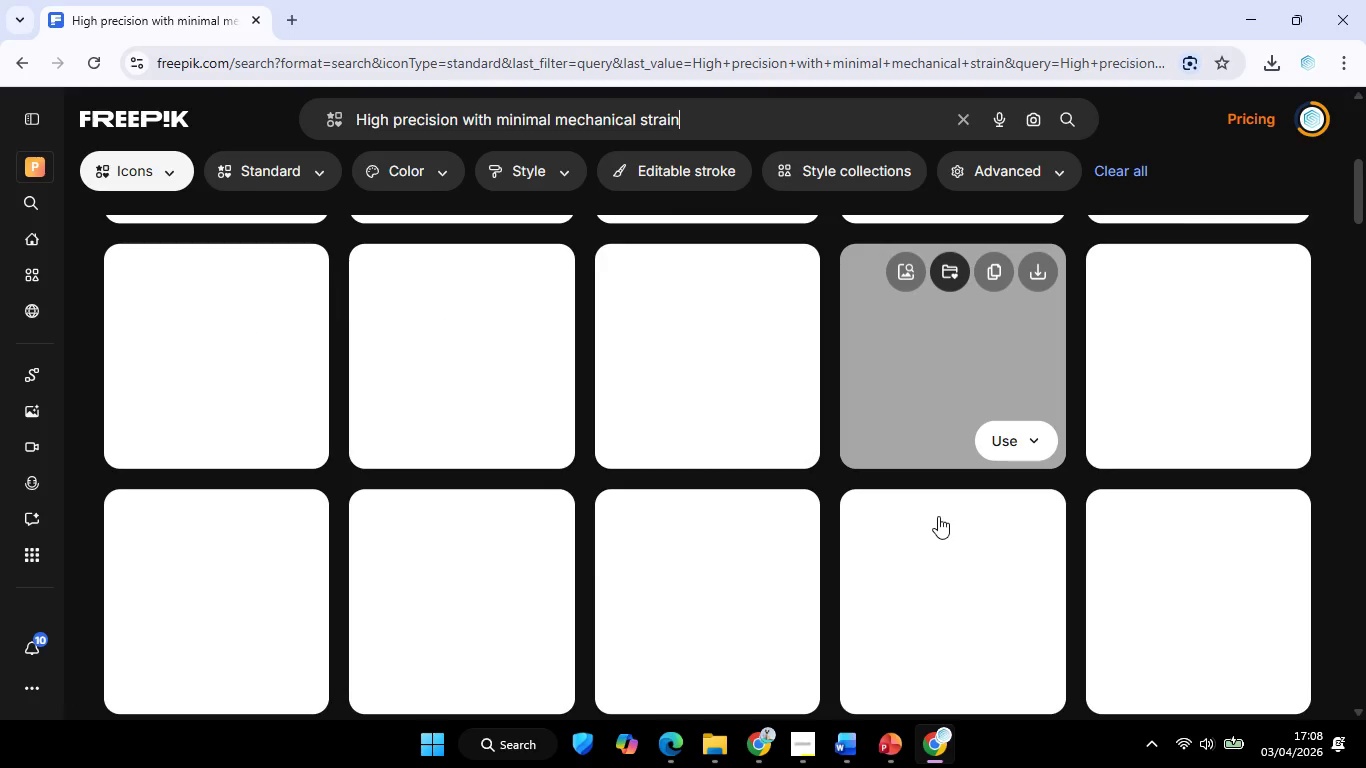 
mouse_move([889, 439])
 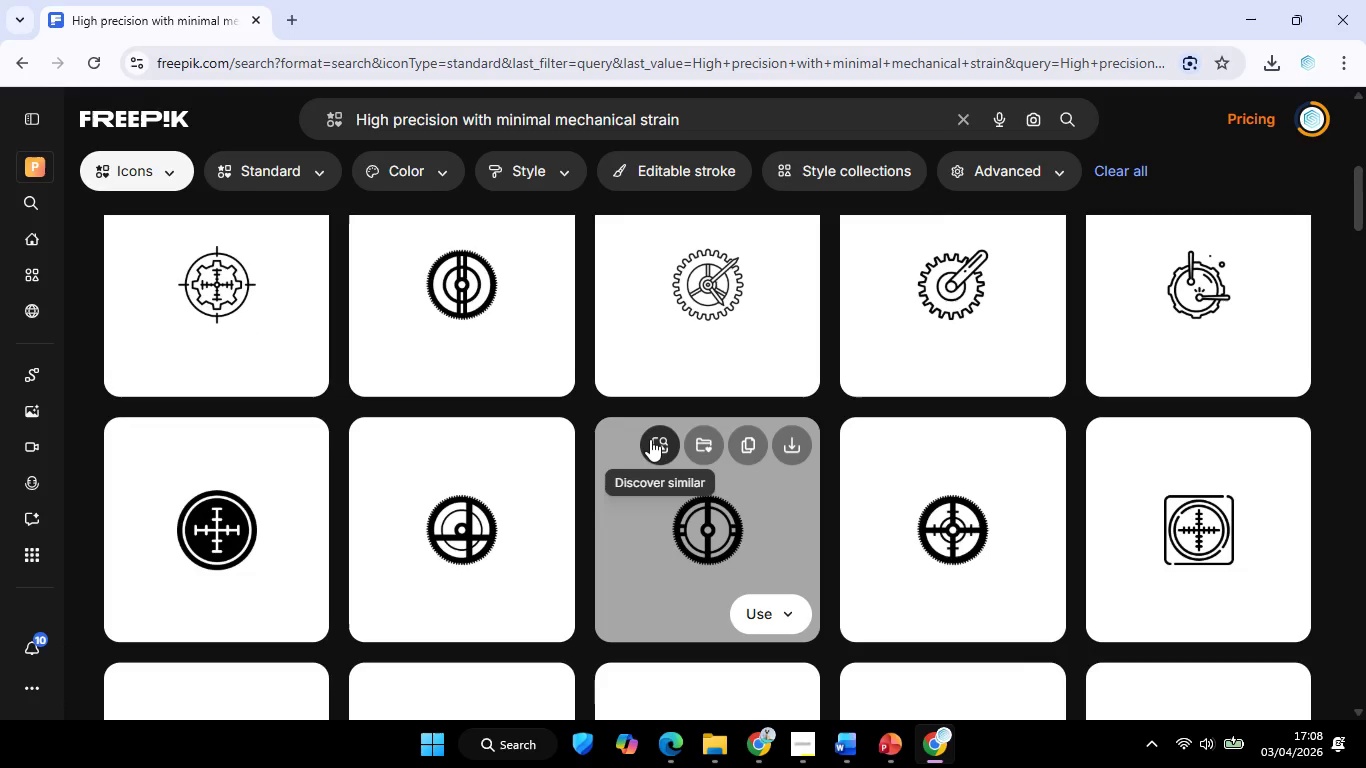 
scroll: coordinate [650, 439], scroll_direction: down, amount: 3.0
 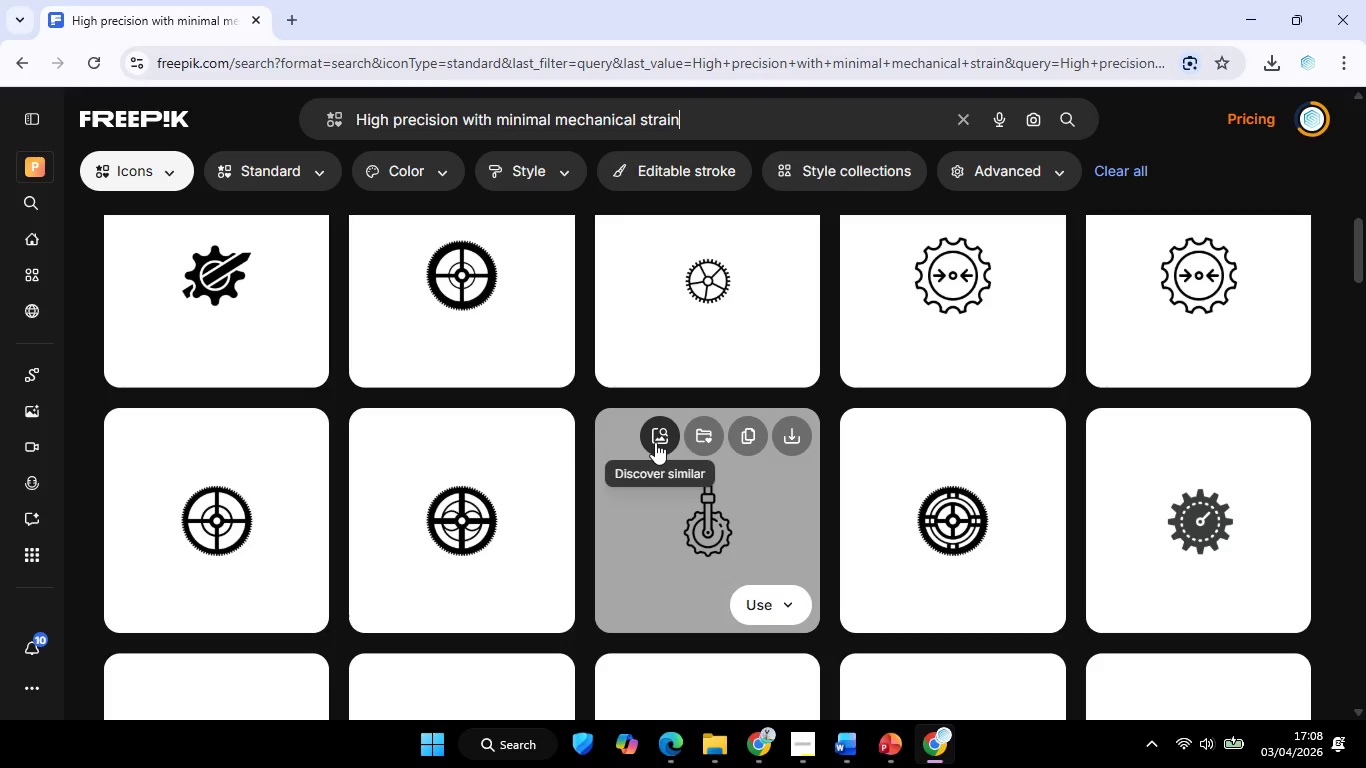 
scroll: coordinate [282, 336], scroll_direction: up, amount: 1.0
 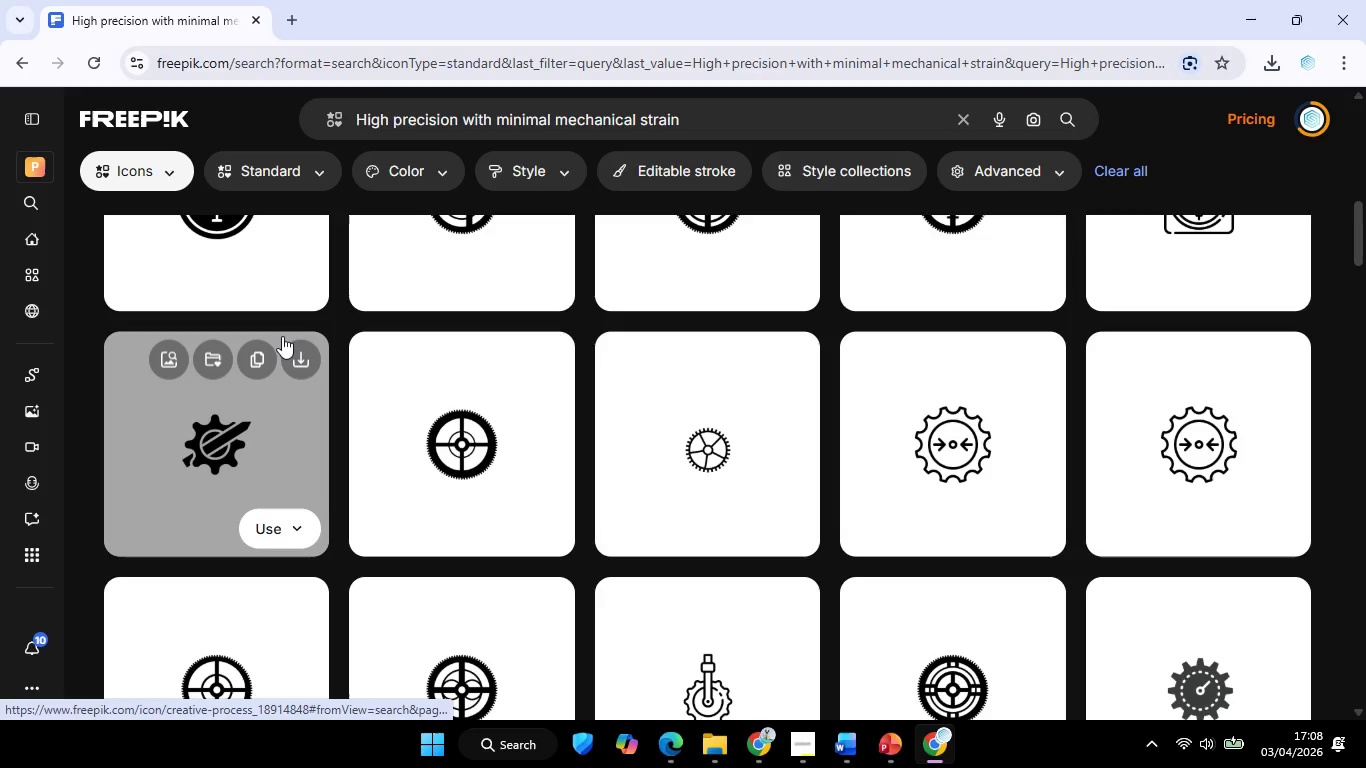 
left_click([247, 392])
 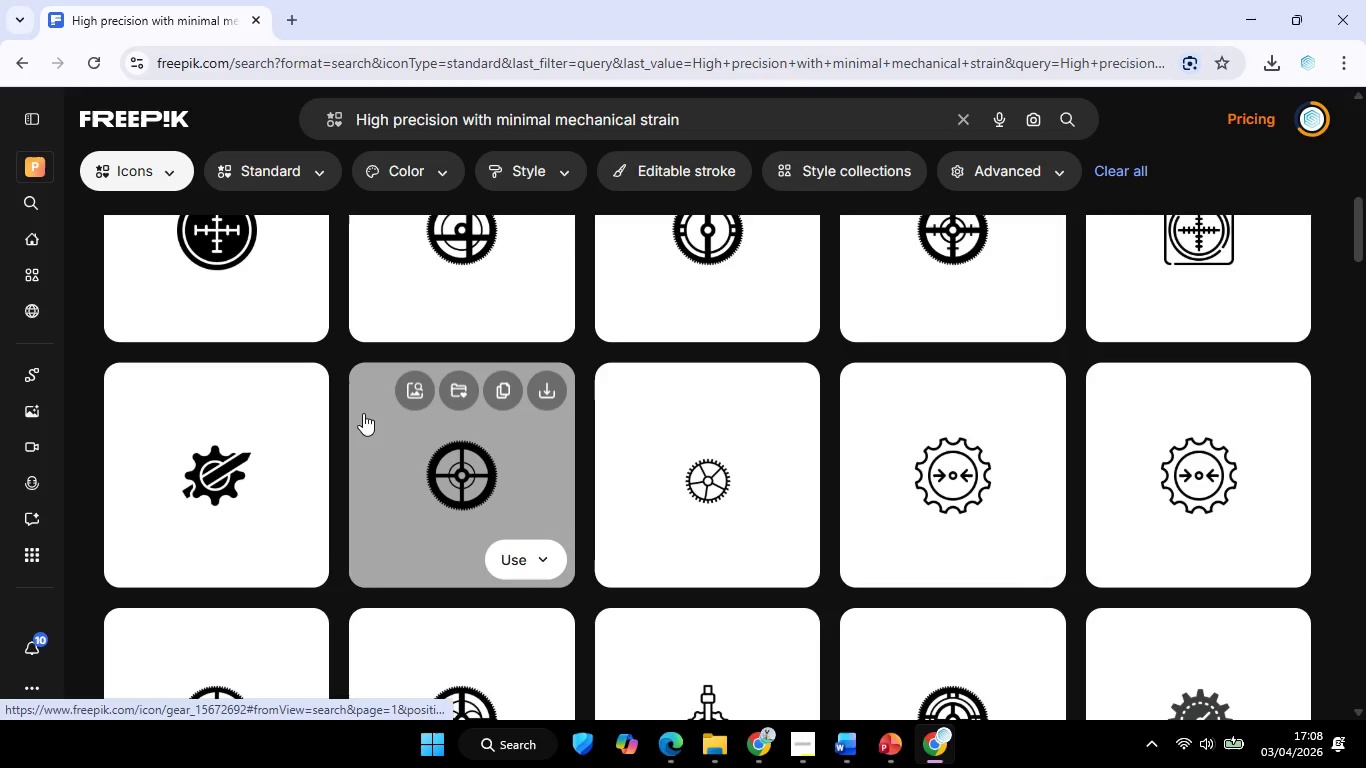 
scroll: coordinate [377, 413], scroll_direction: down, amount: 2.0
 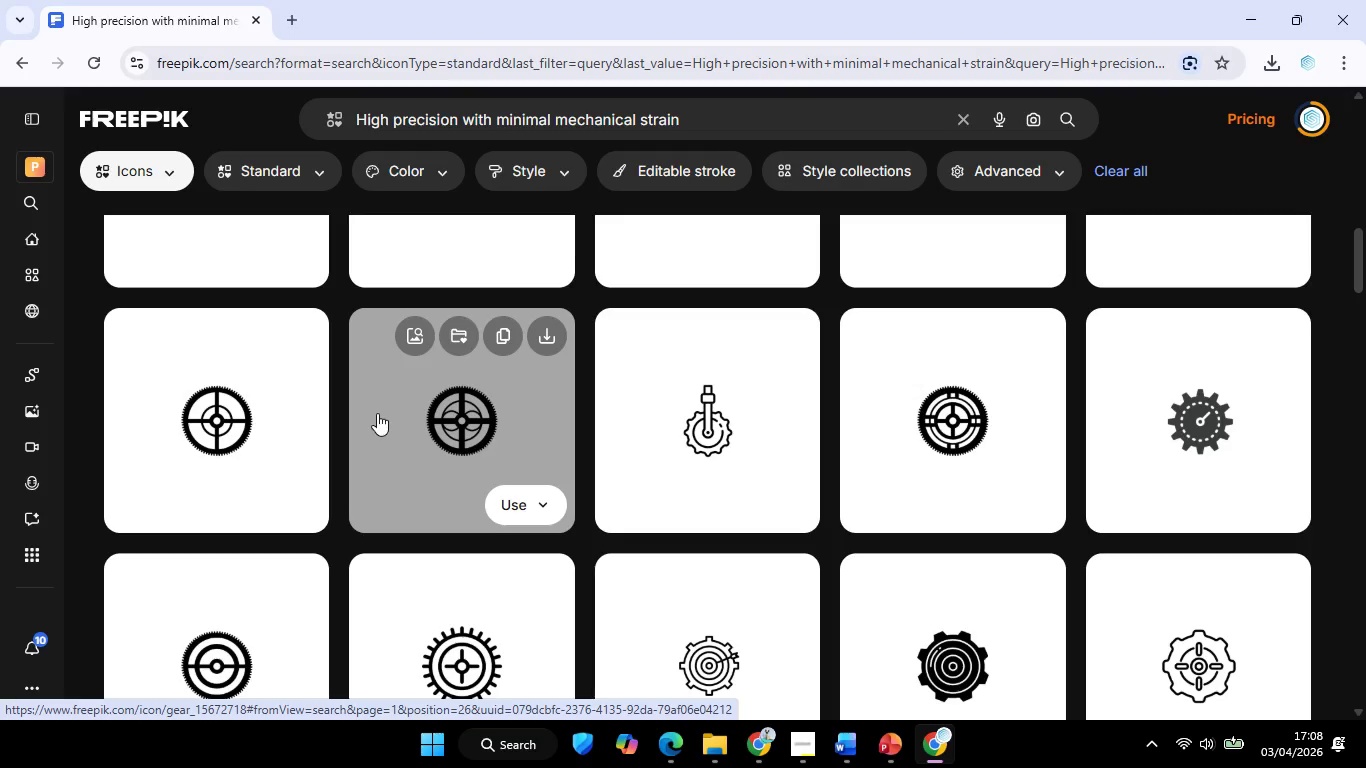 
scroll: coordinate [387, 413], scroll_direction: up, amount: 2.0
 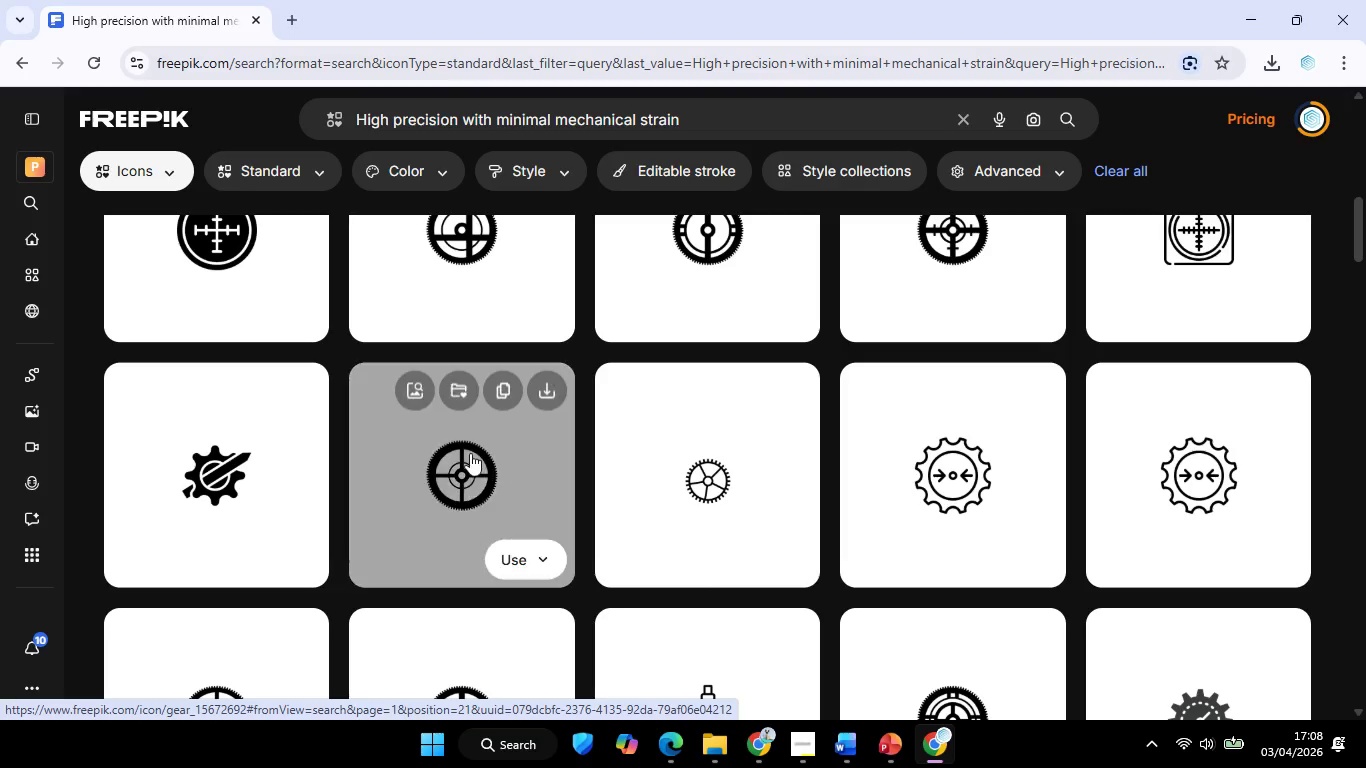 
scroll: coordinate [564, 460], scroll_direction: down, amount: 9.0
 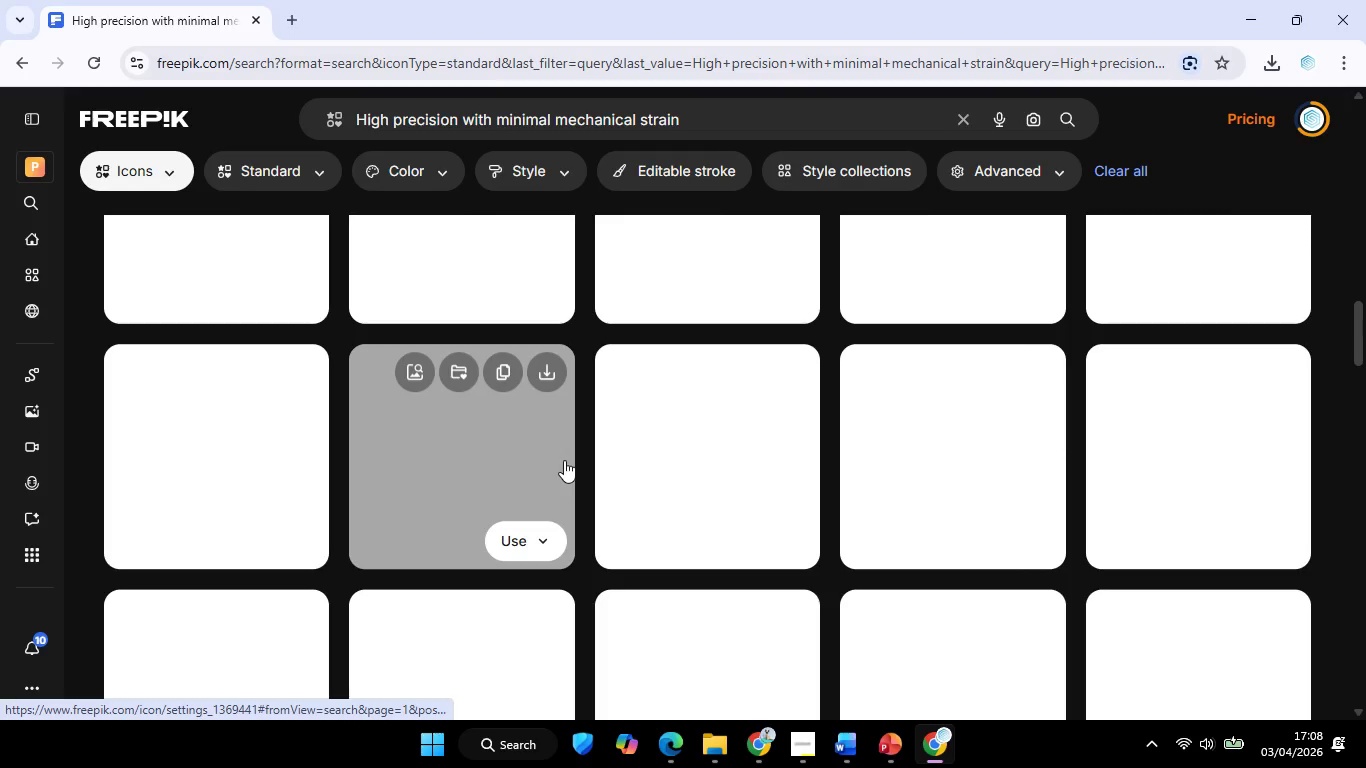 
scroll: coordinate [562, 460], scroll_direction: up, amount: 8.0
 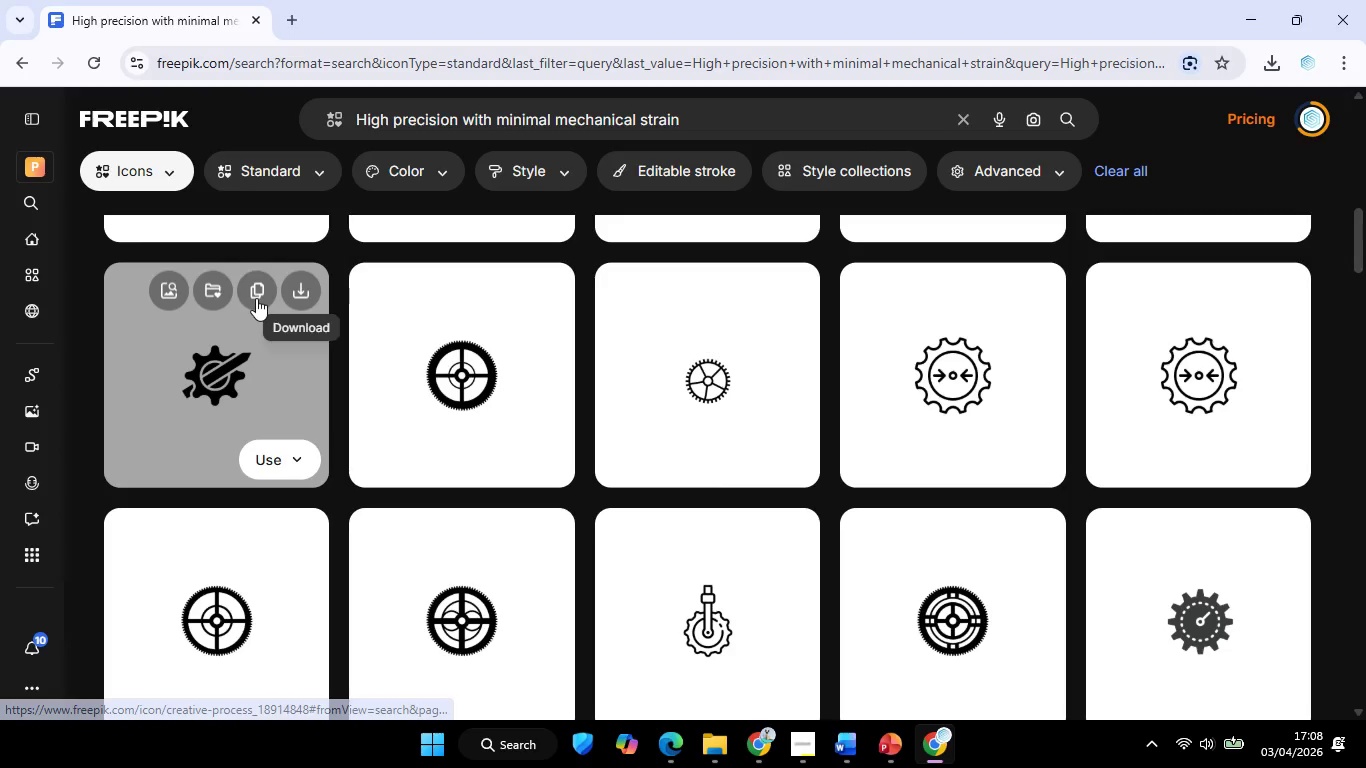 
left_click([250, 298])
 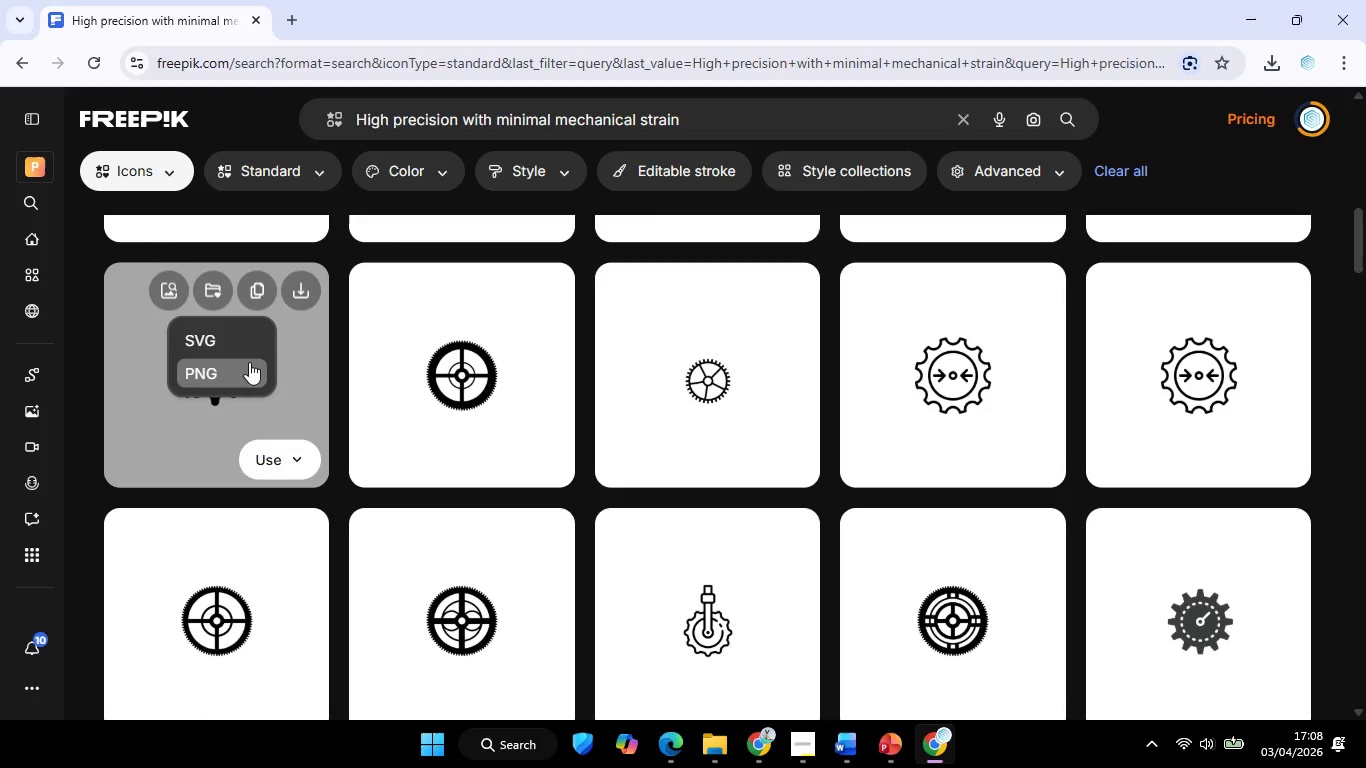 
left_click([239, 373])
 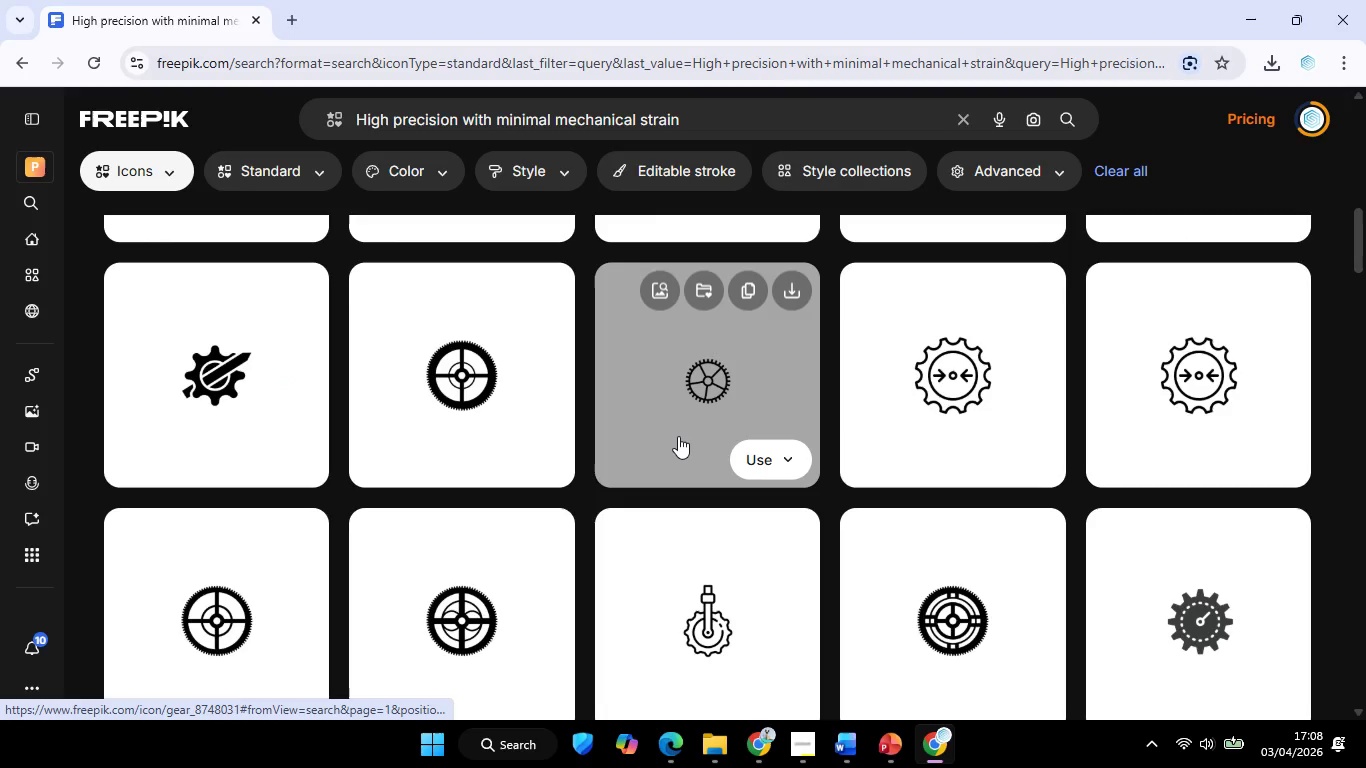 
scroll: coordinate [678, 436], scroll_direction: none, amount: 0.0
 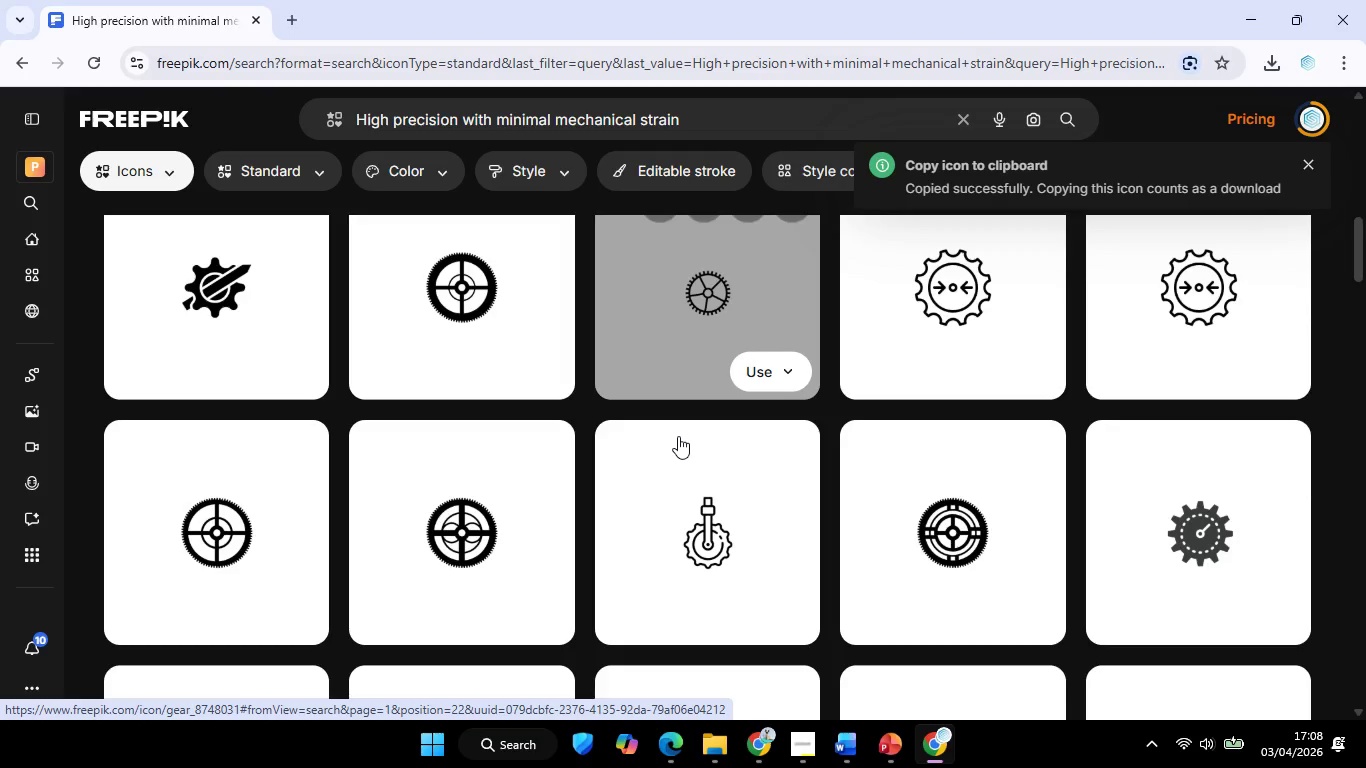 
scroll: coordinate [671, 433], scroll_direction: down, amount: 29.0
 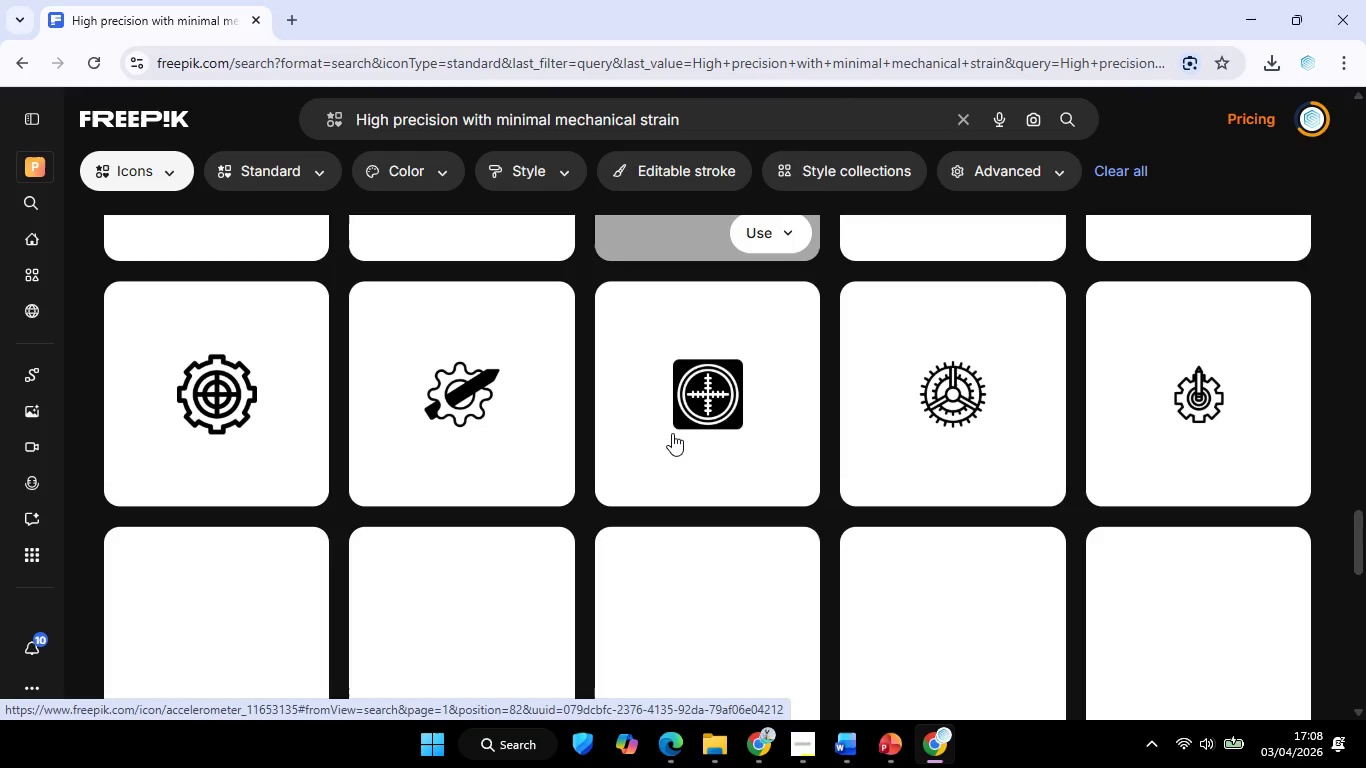 
scroll: coordinate [911, 596], scroll_direction: down, amount: 40.0
 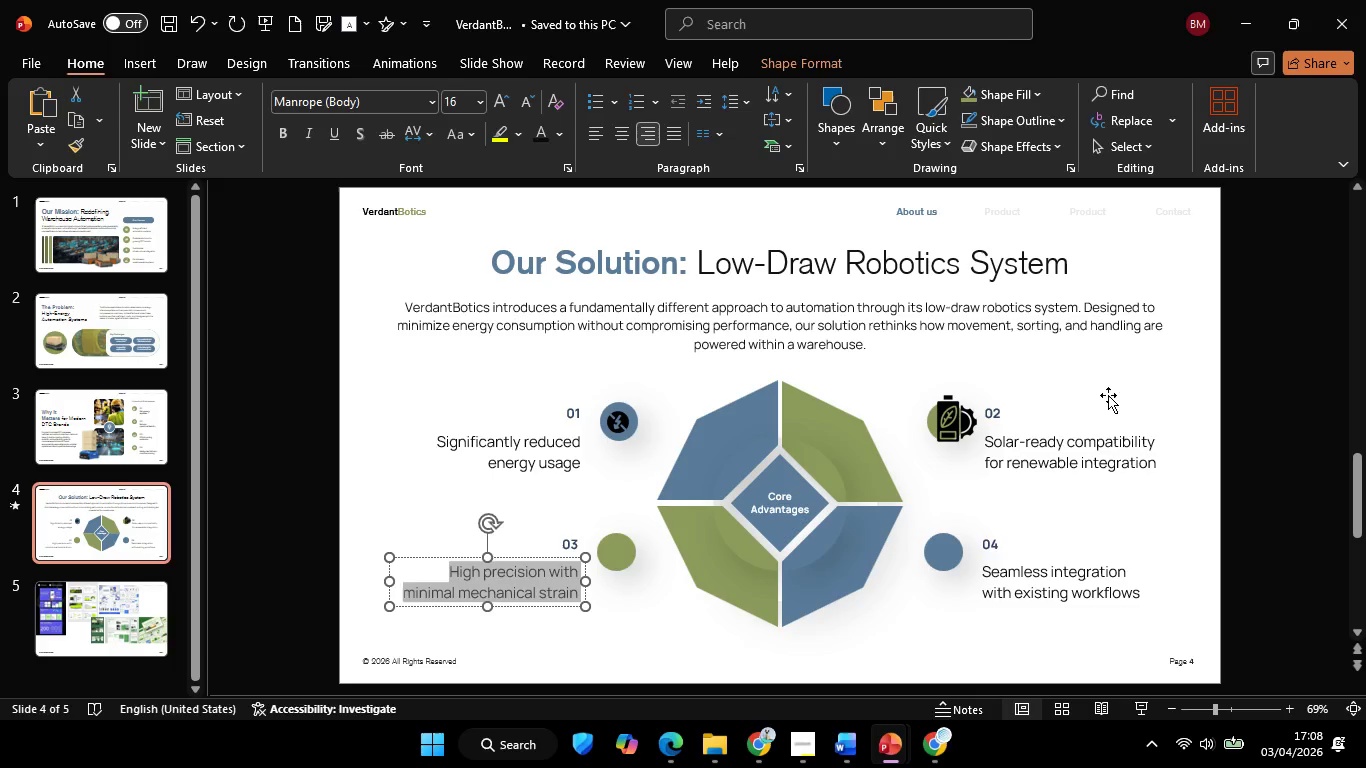 
wait(5.69)
 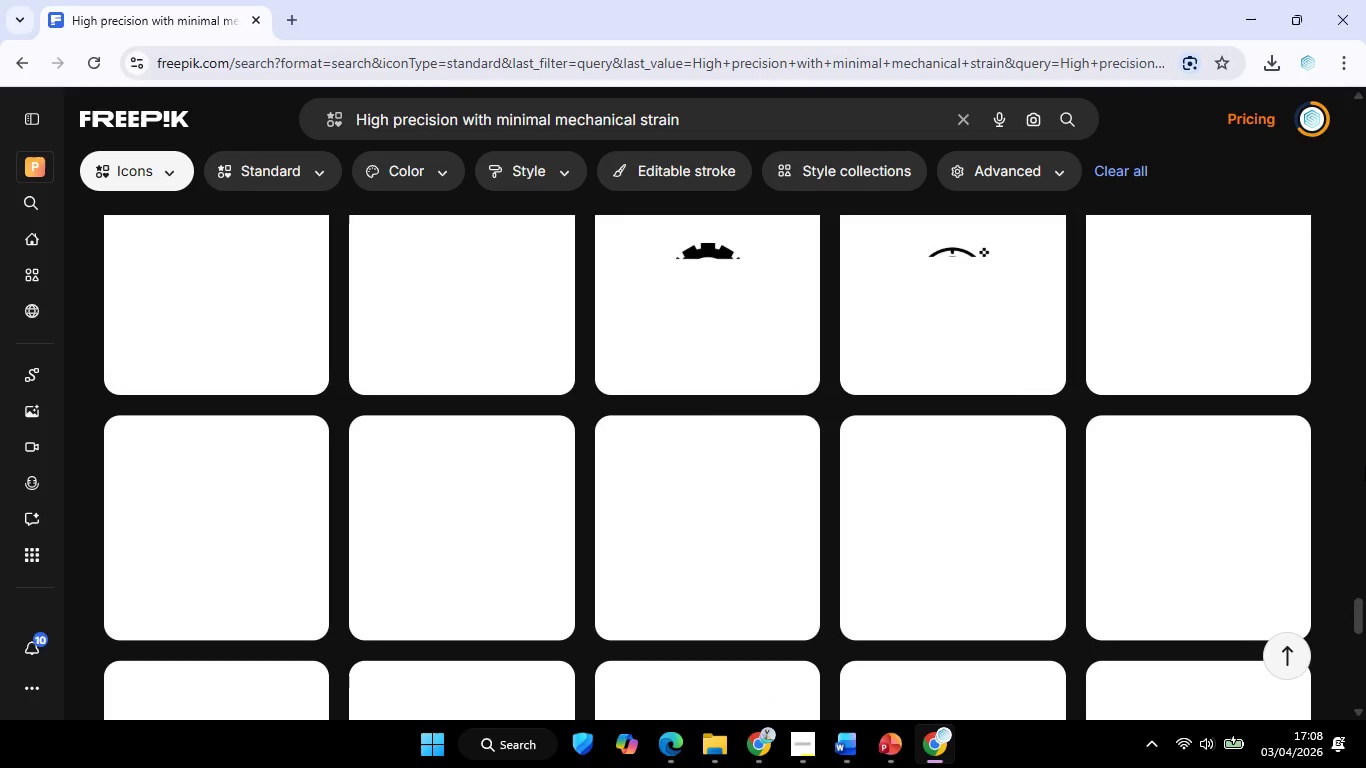 
key(Control+V)
 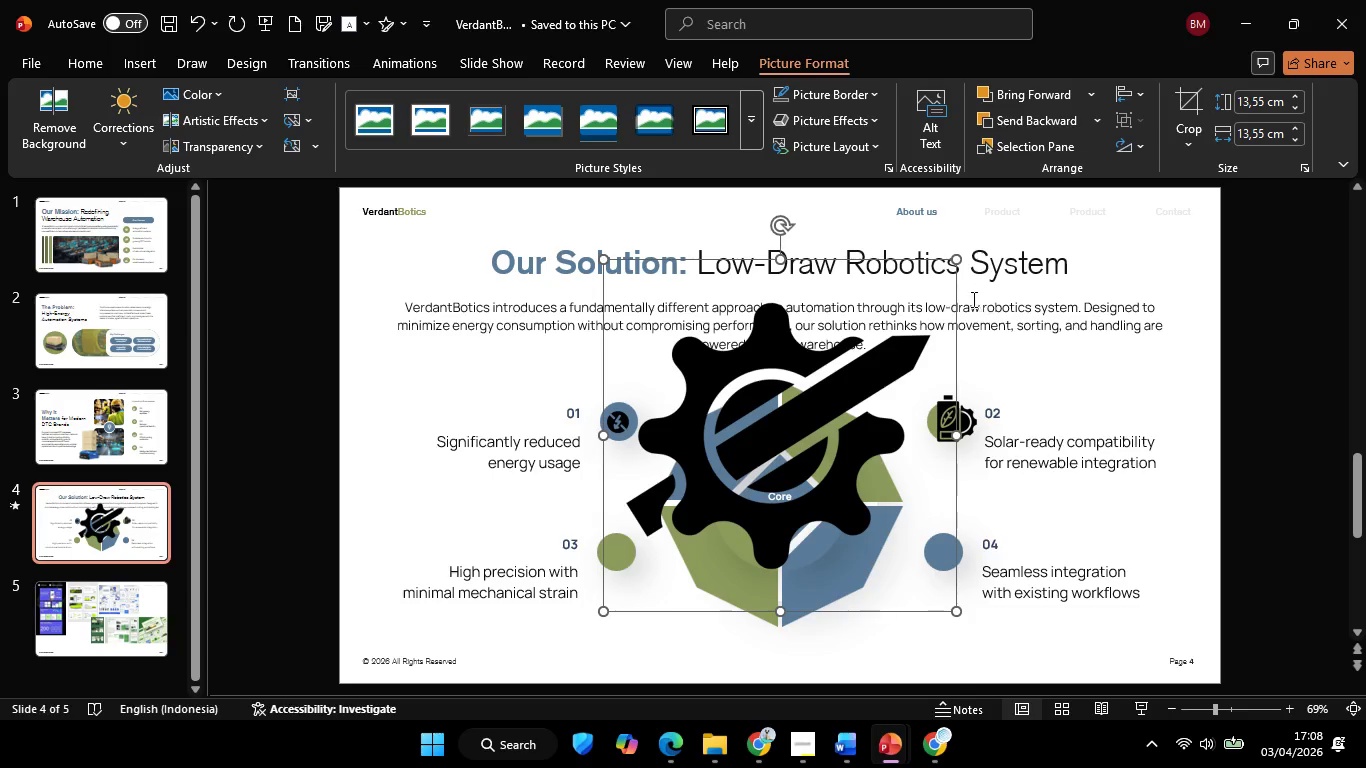 
hold_key(key=ShiftLeft, duration=3.53)
left_click_drag(start_coordinate=[953, 258], to_coordinate=[676, 541])
 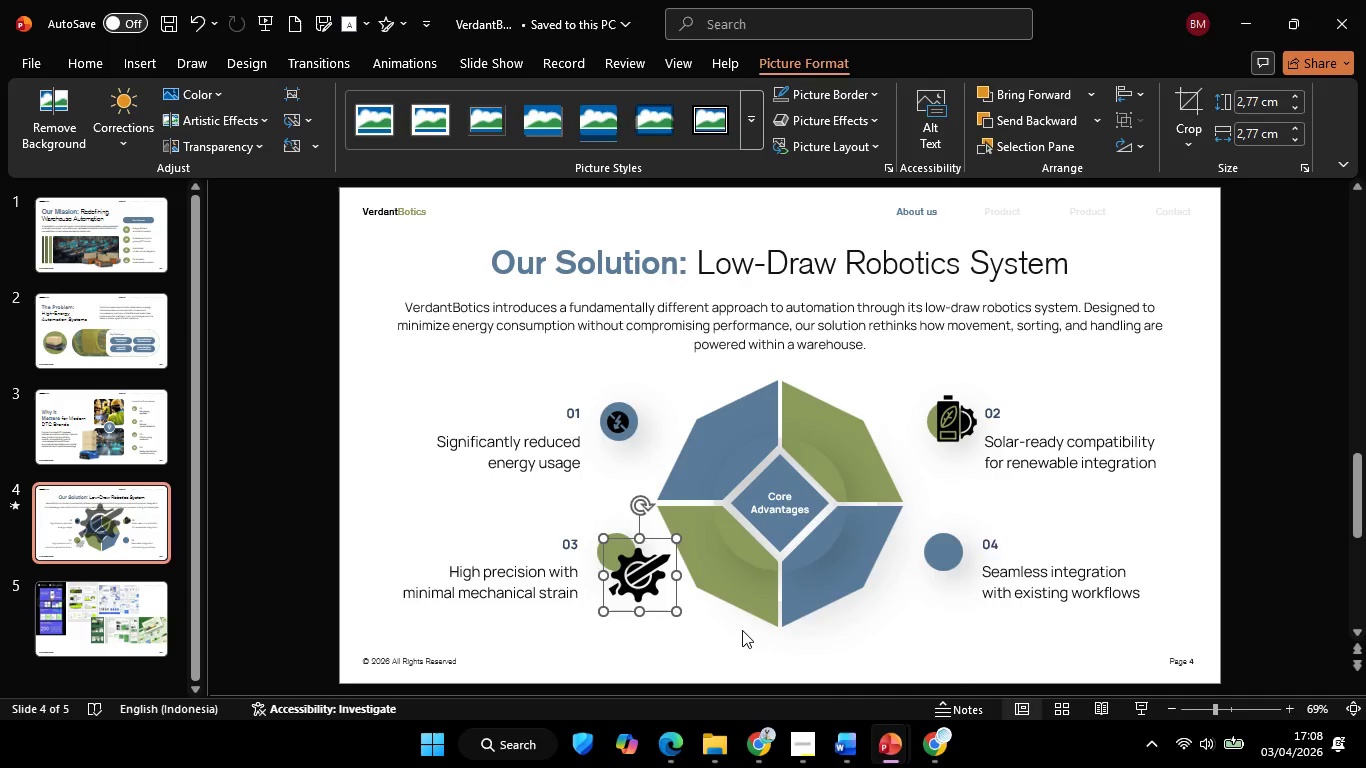 
left_click([742, 630])
 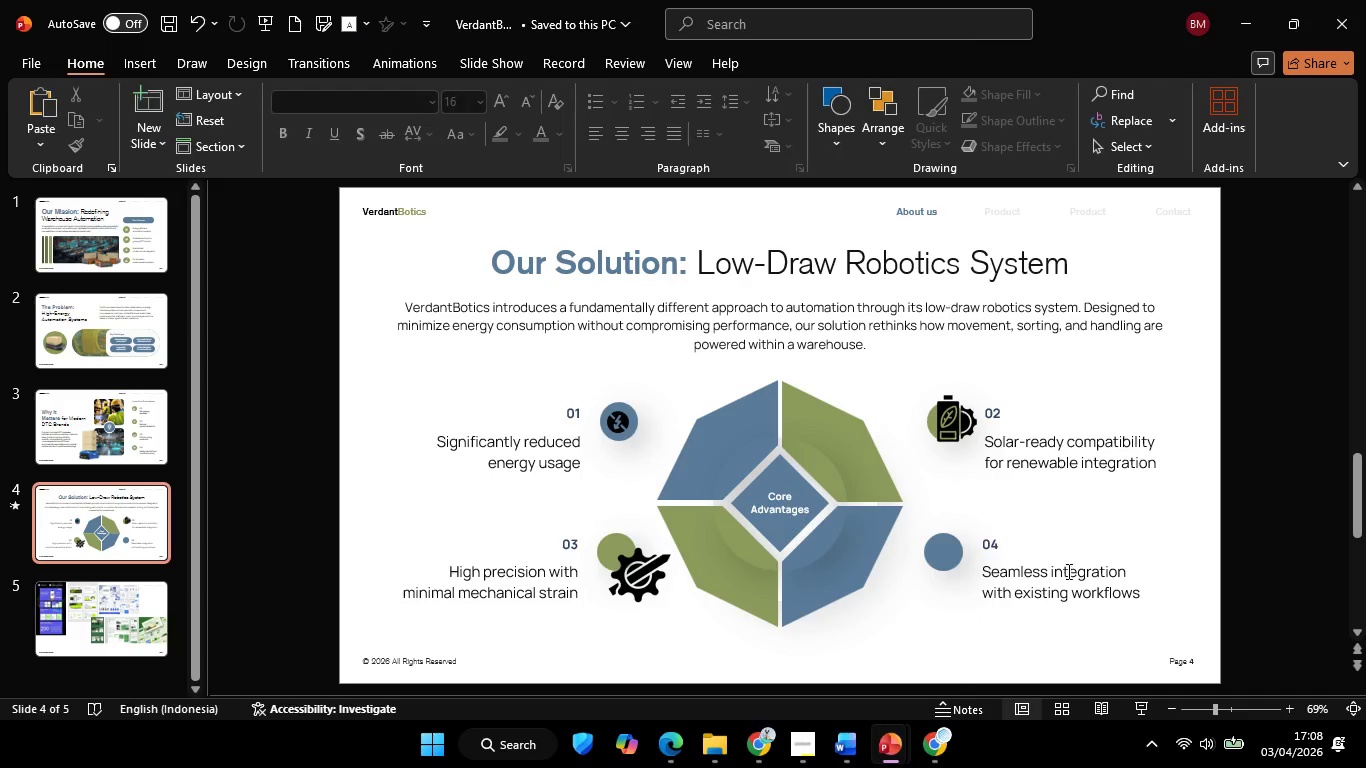 
left_click([1067, 571])
 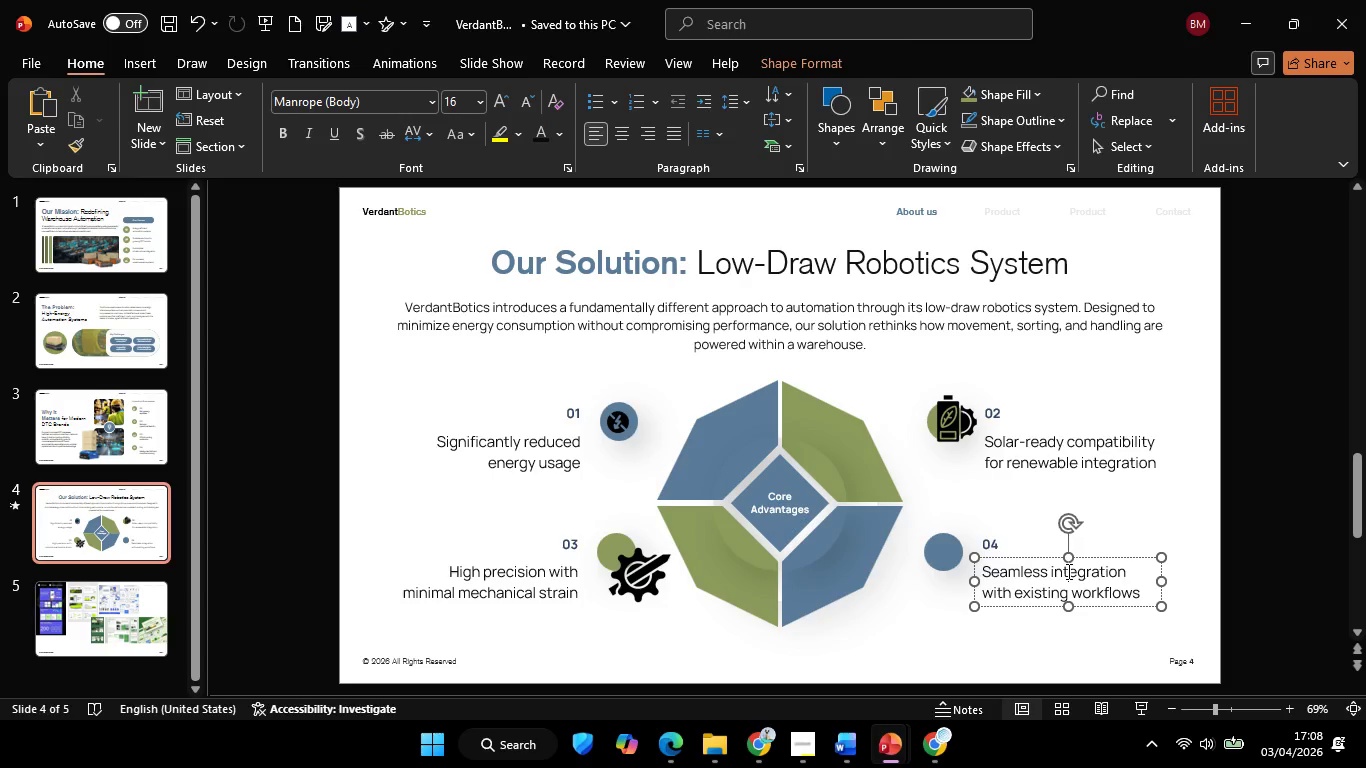 
key(Control+A)
 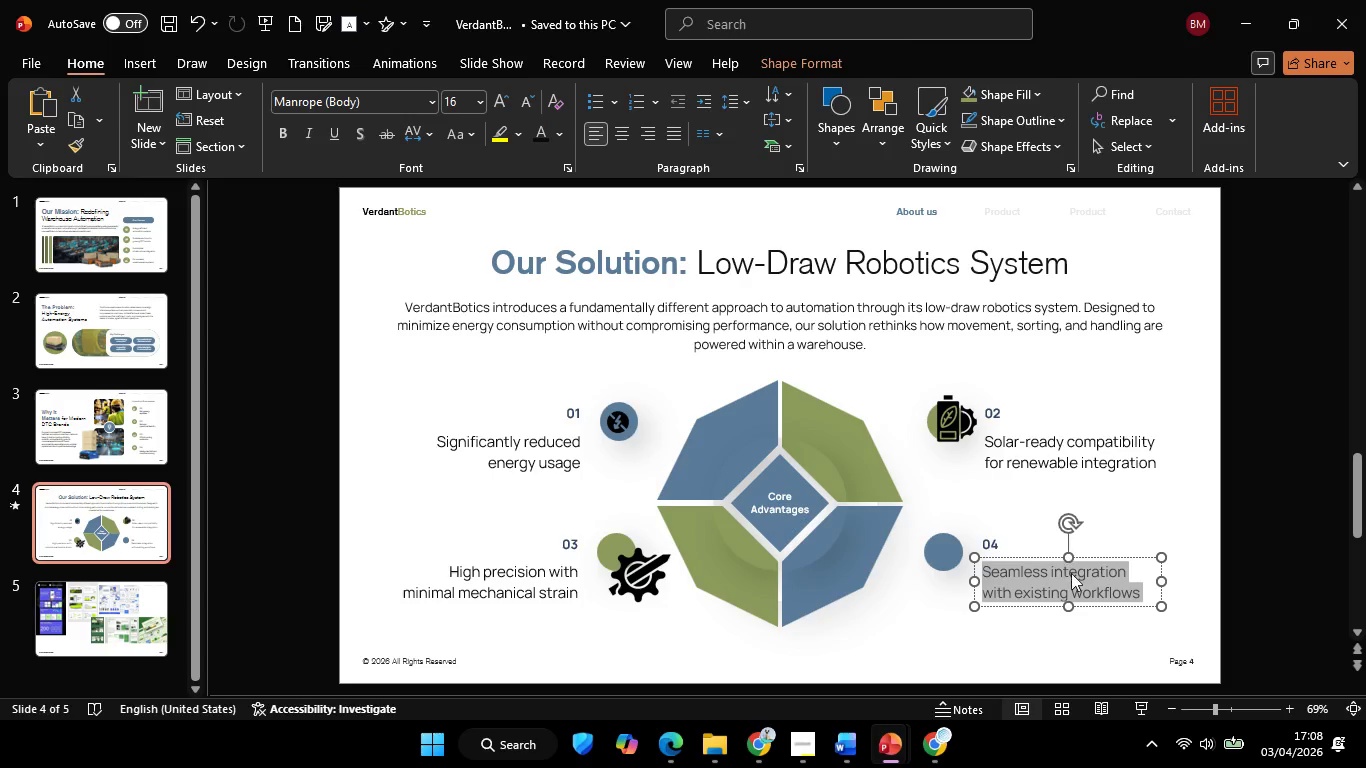 
key(Control+C)
 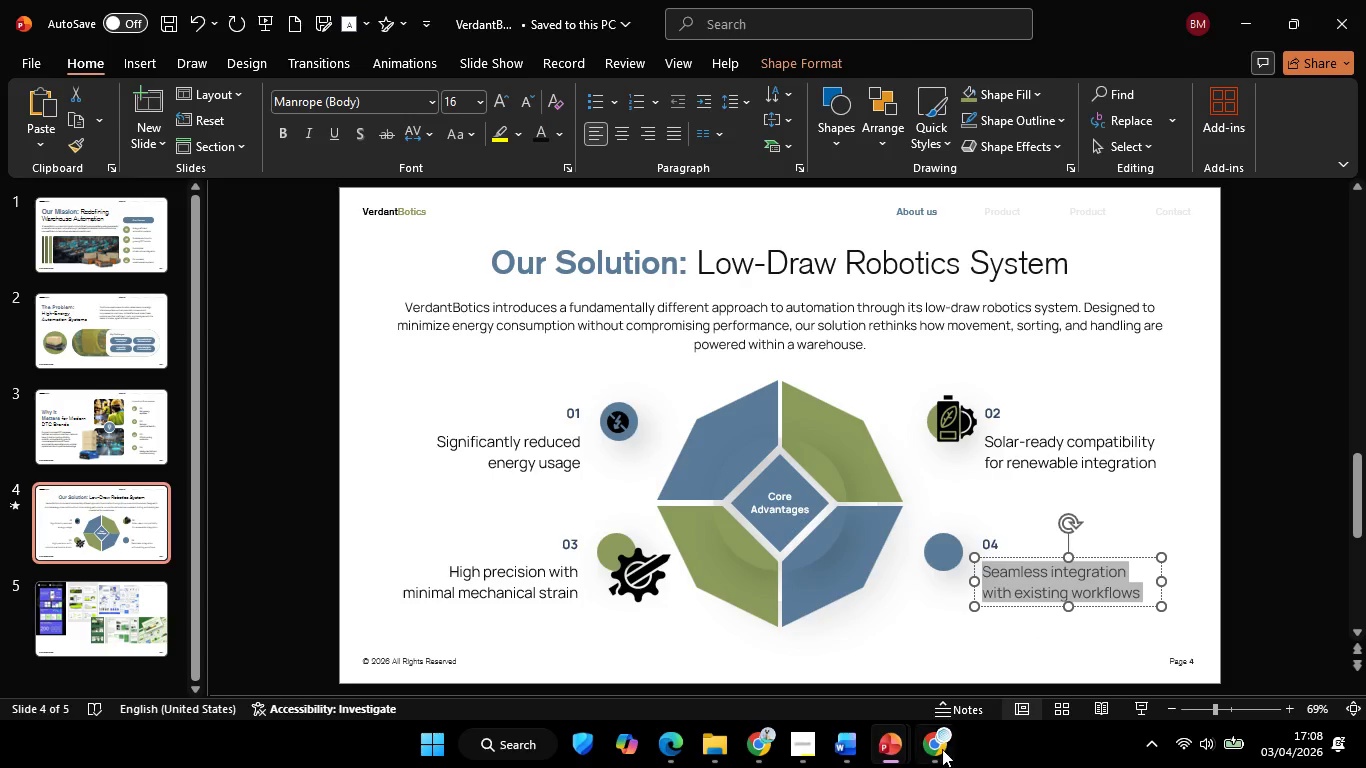 
left_click([940, 749])
 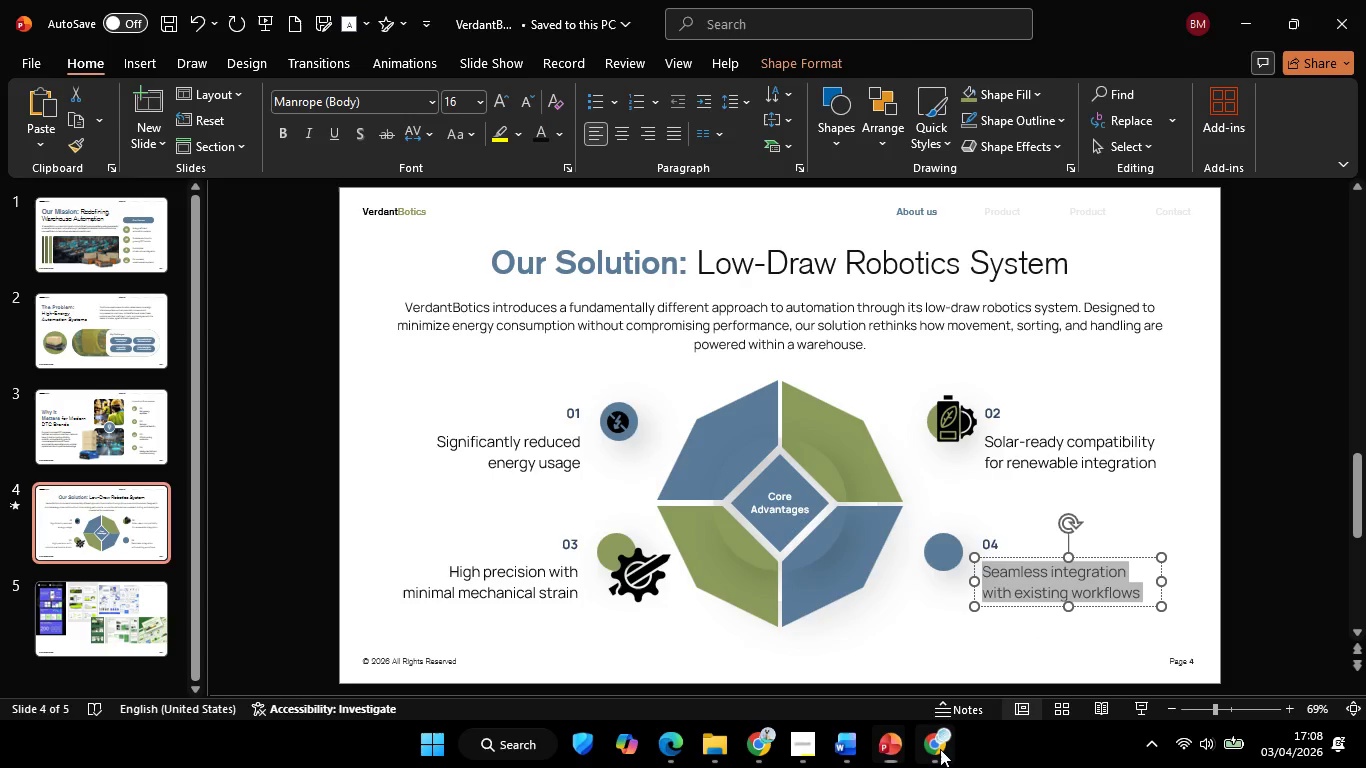 
left_click([508, 130])
 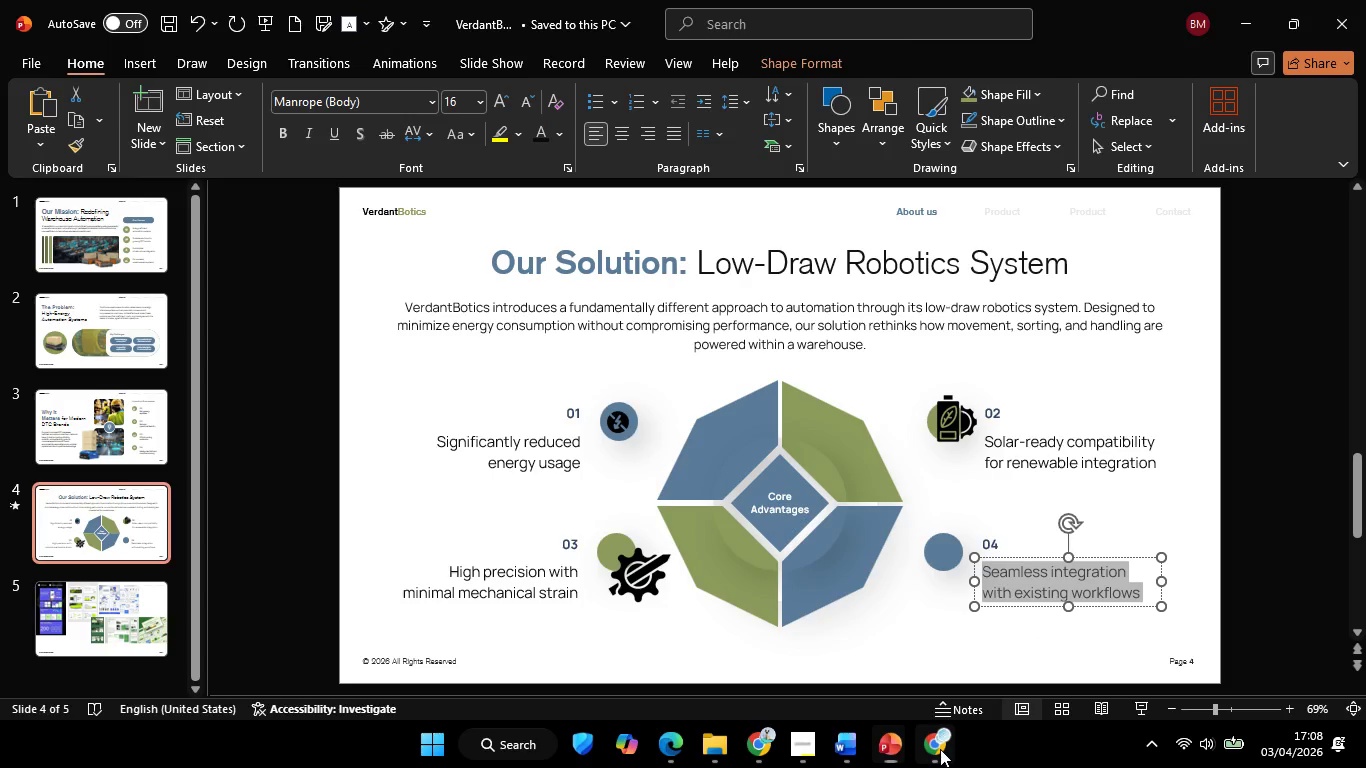 
key(Control+A)
 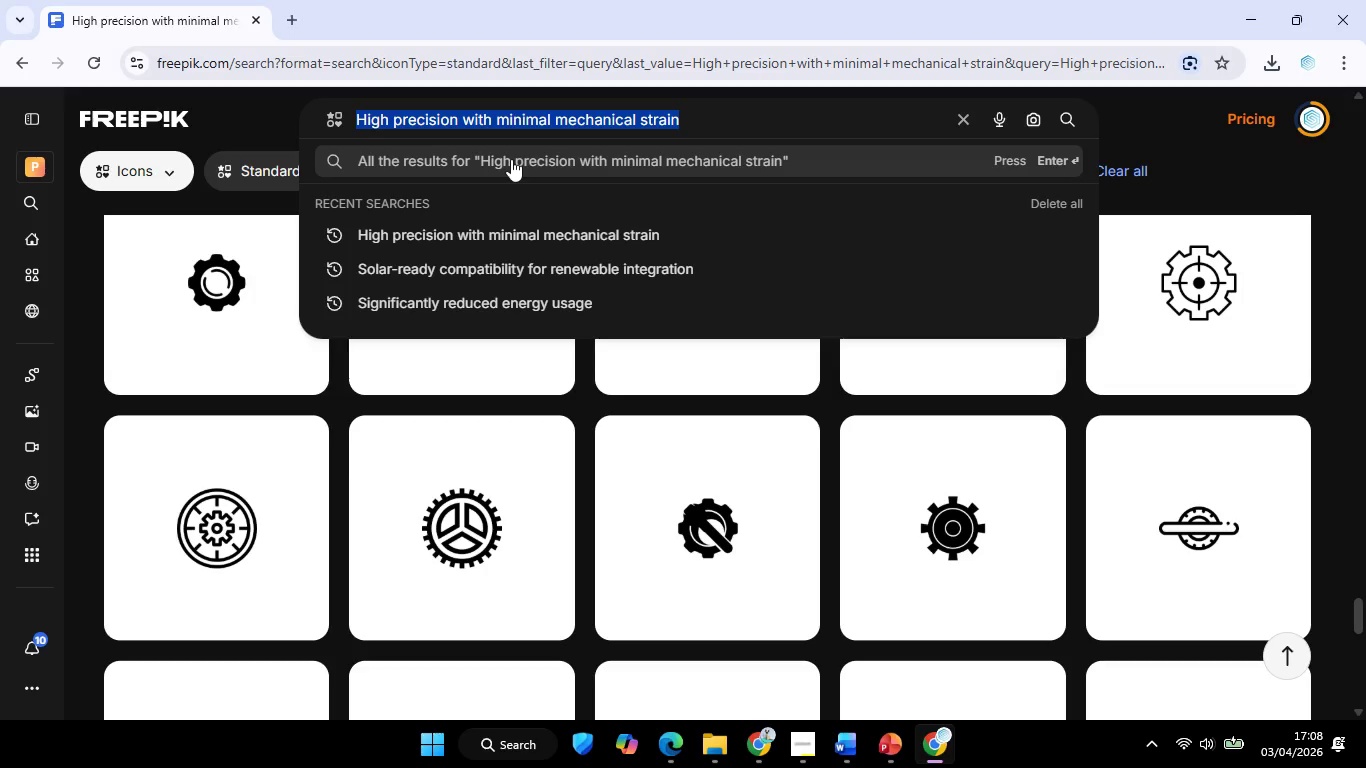 
key(Control+V)
 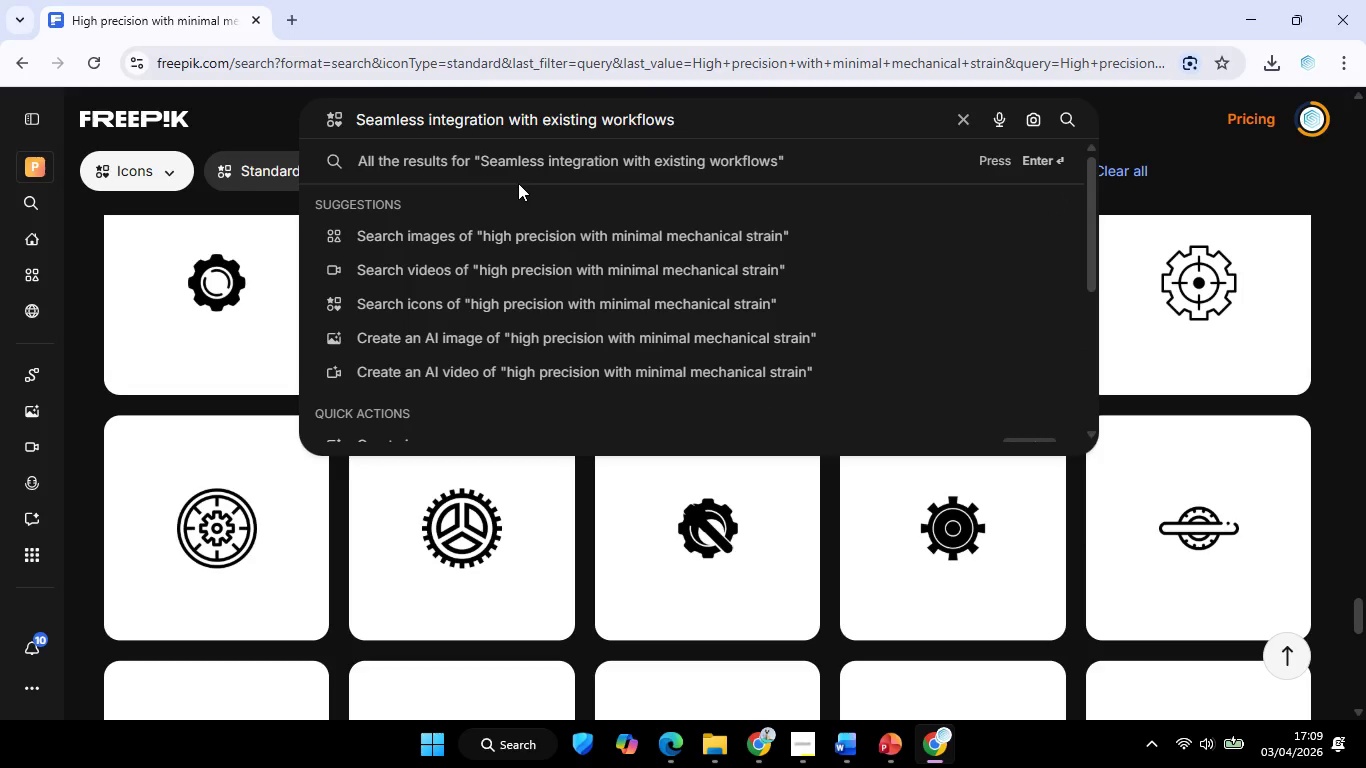 
key(Enter)
 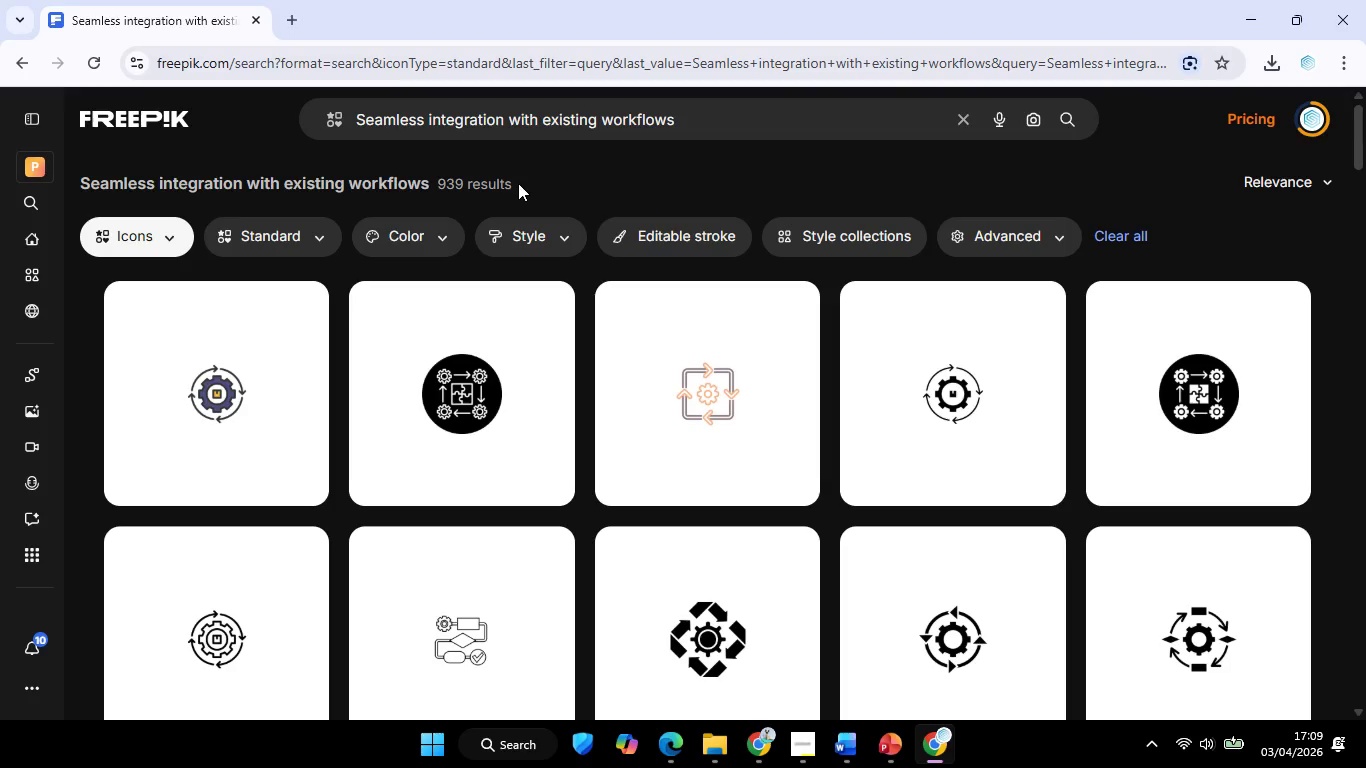 
wait(5.77)
 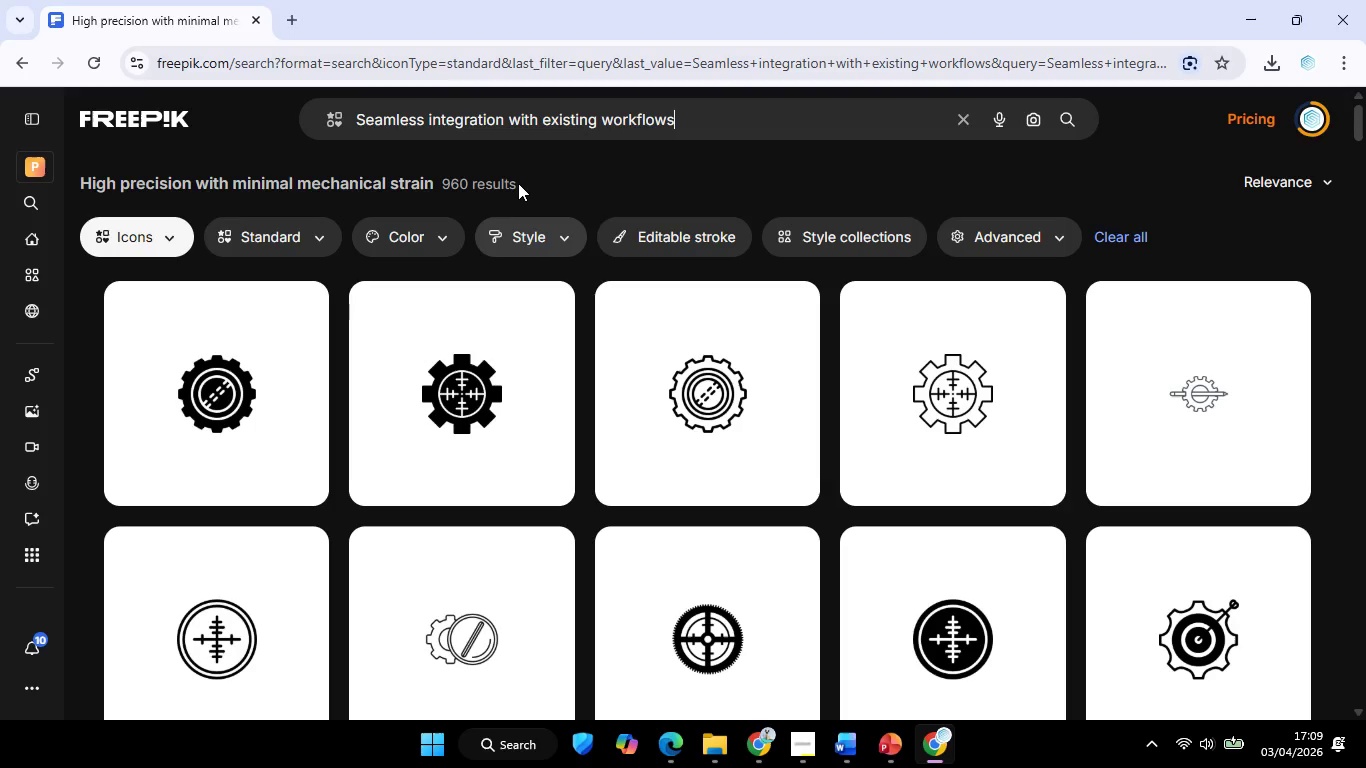 
scroll: coordinate [690, 454], scroll_direction: down, amount: 4.0
 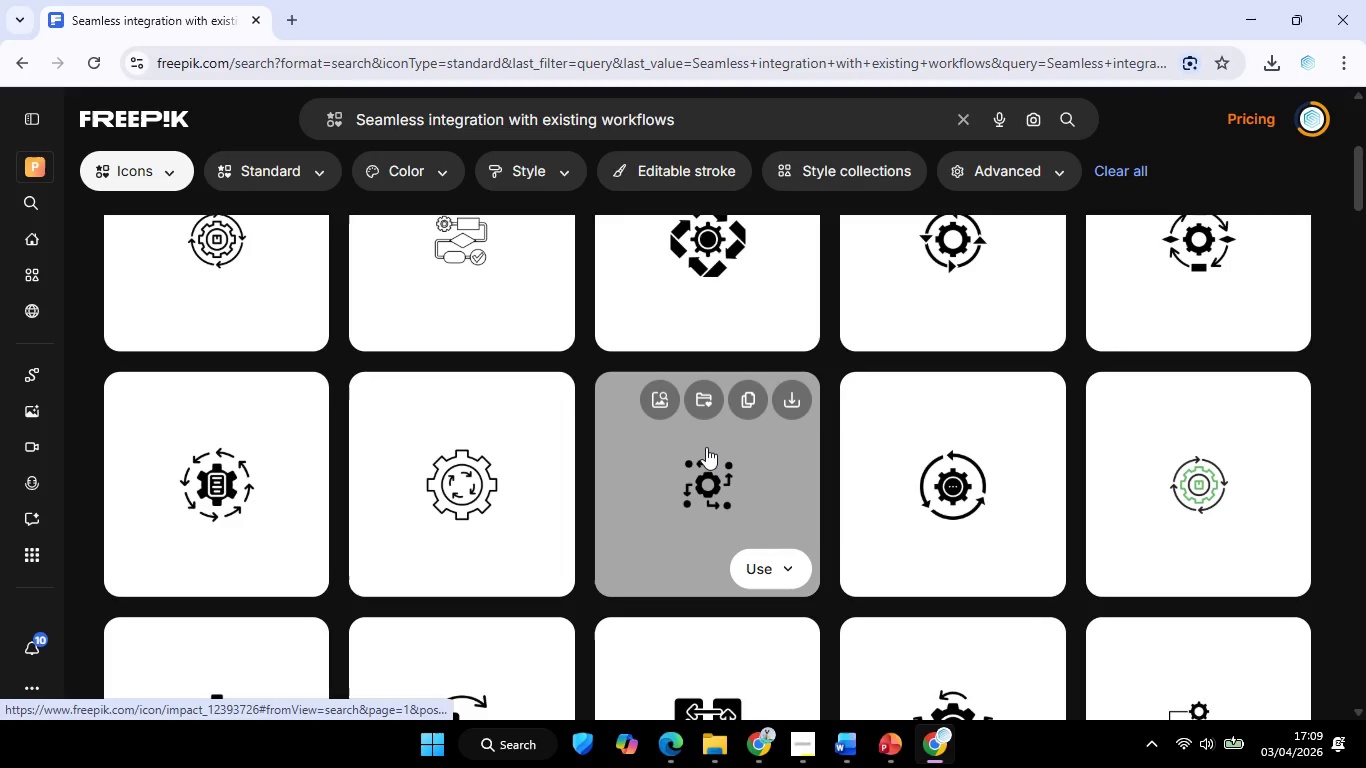 
scroll: coordinate [710, 443], scroll_direction: up, amount: 2.0
 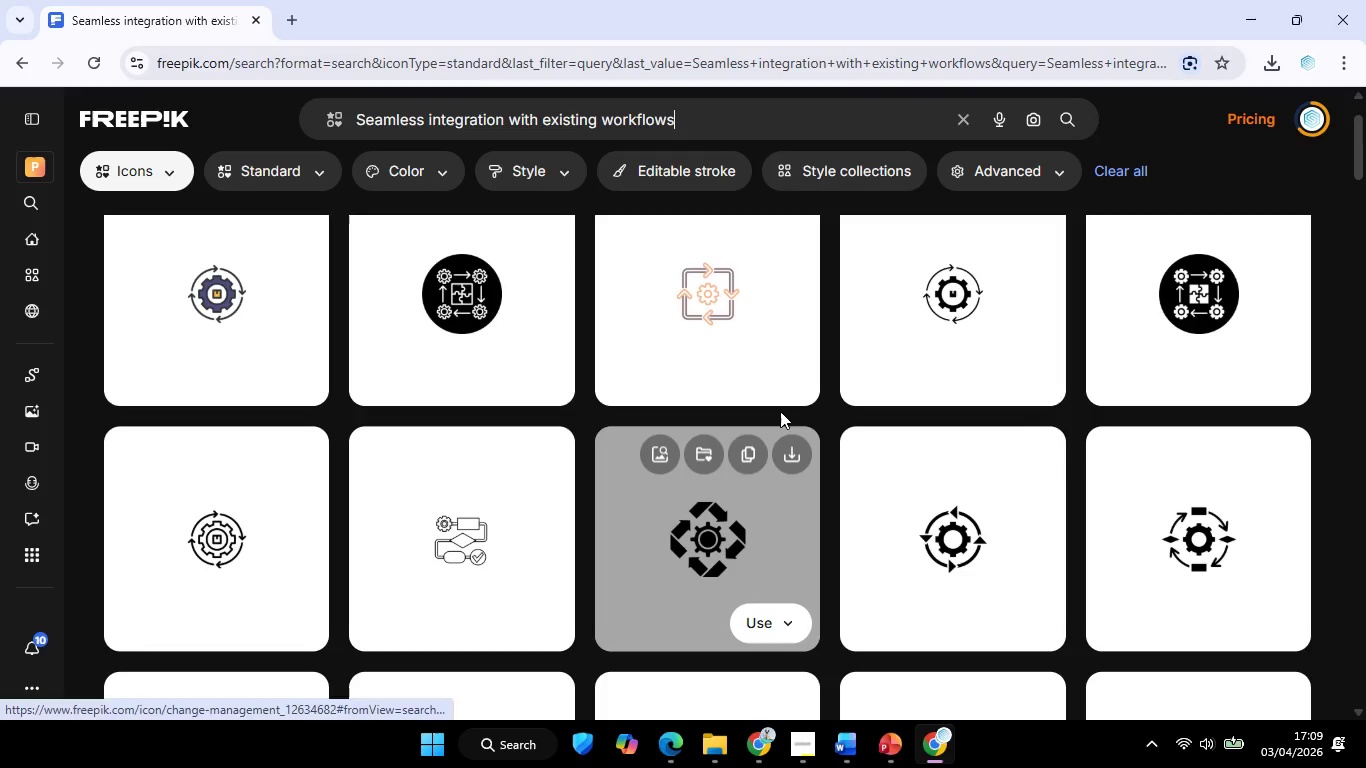 
left_click([744, 455])
 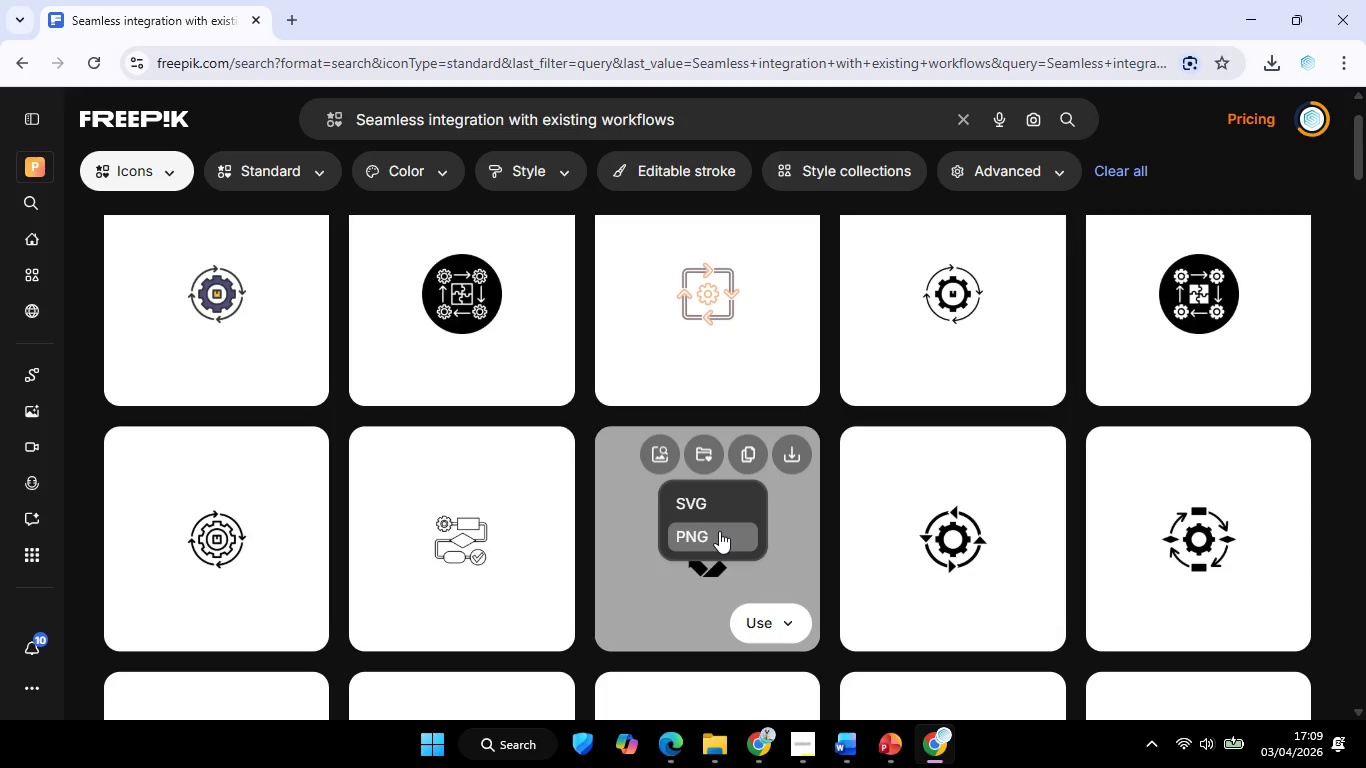 
left_click([719, 531])
 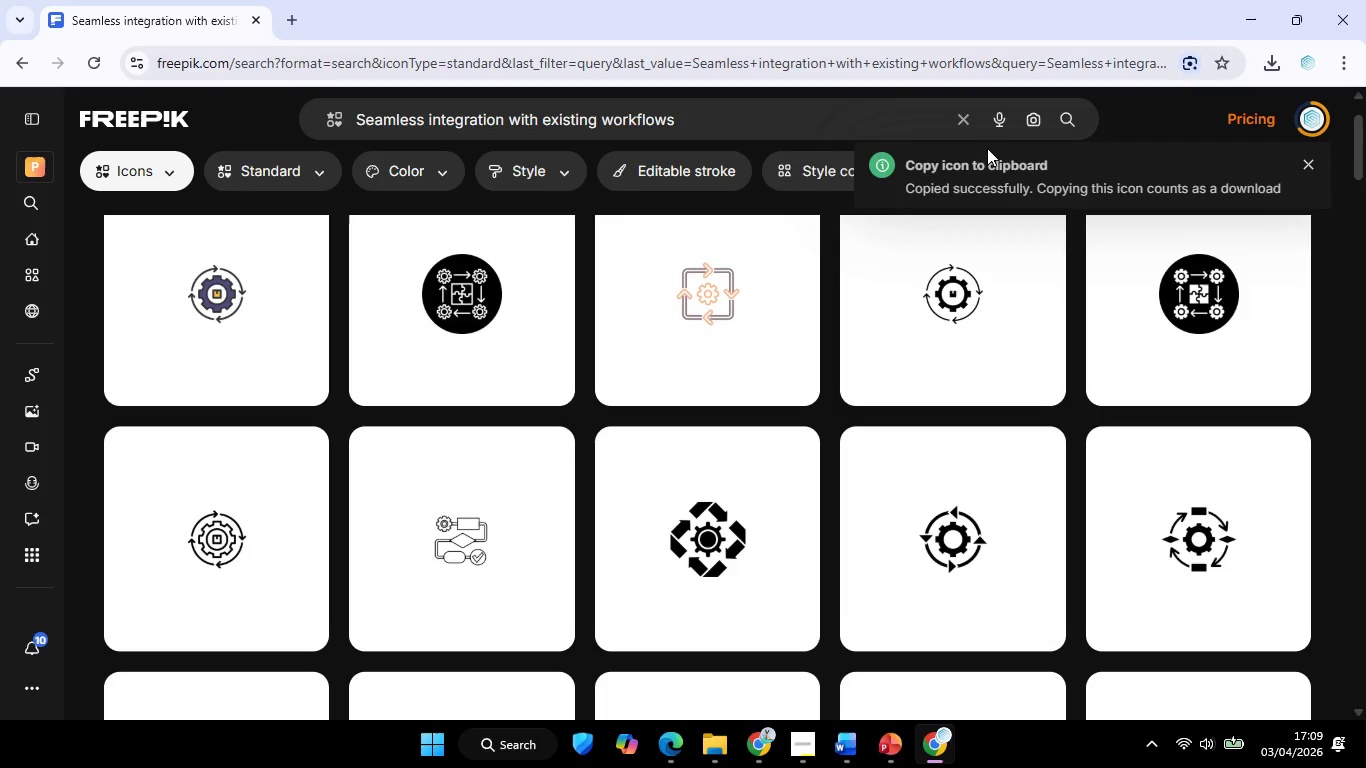 
wait(8.92)
 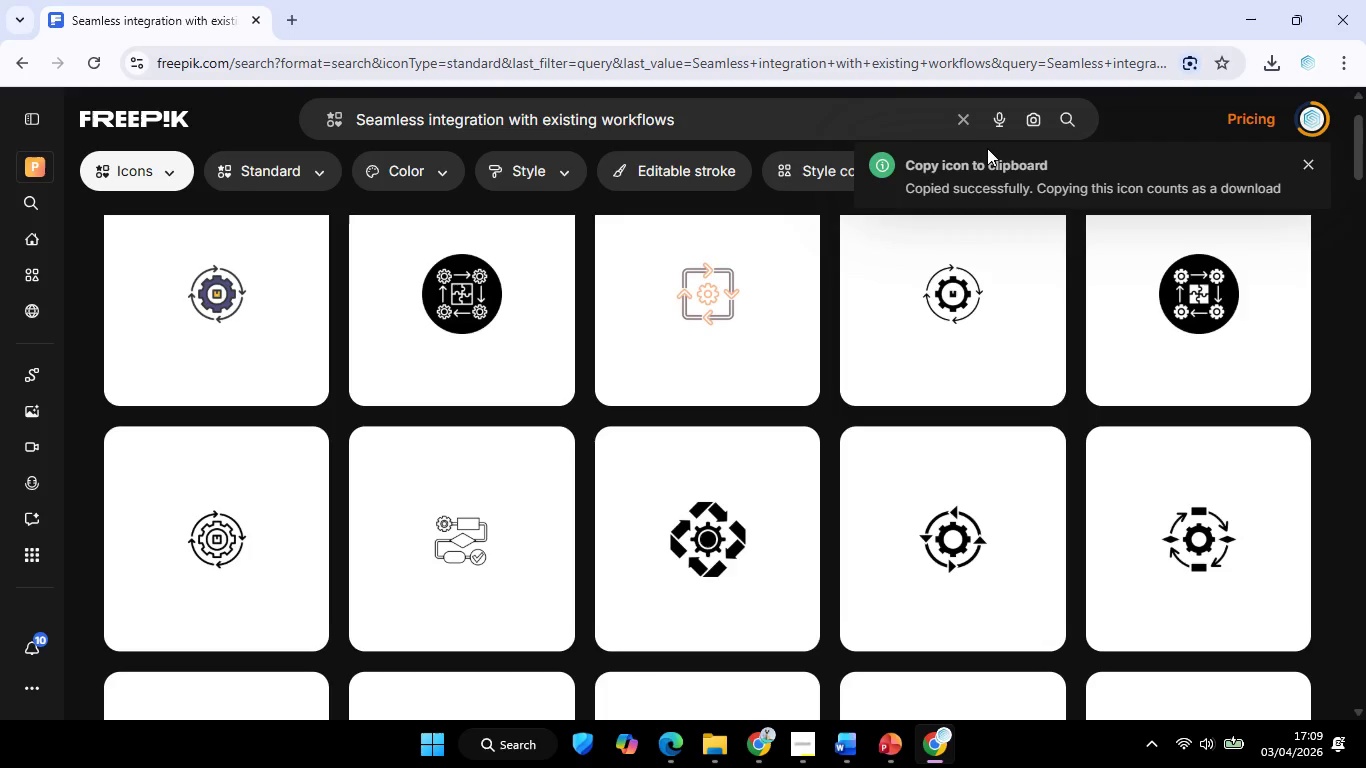 
left_click([1253, 18])
 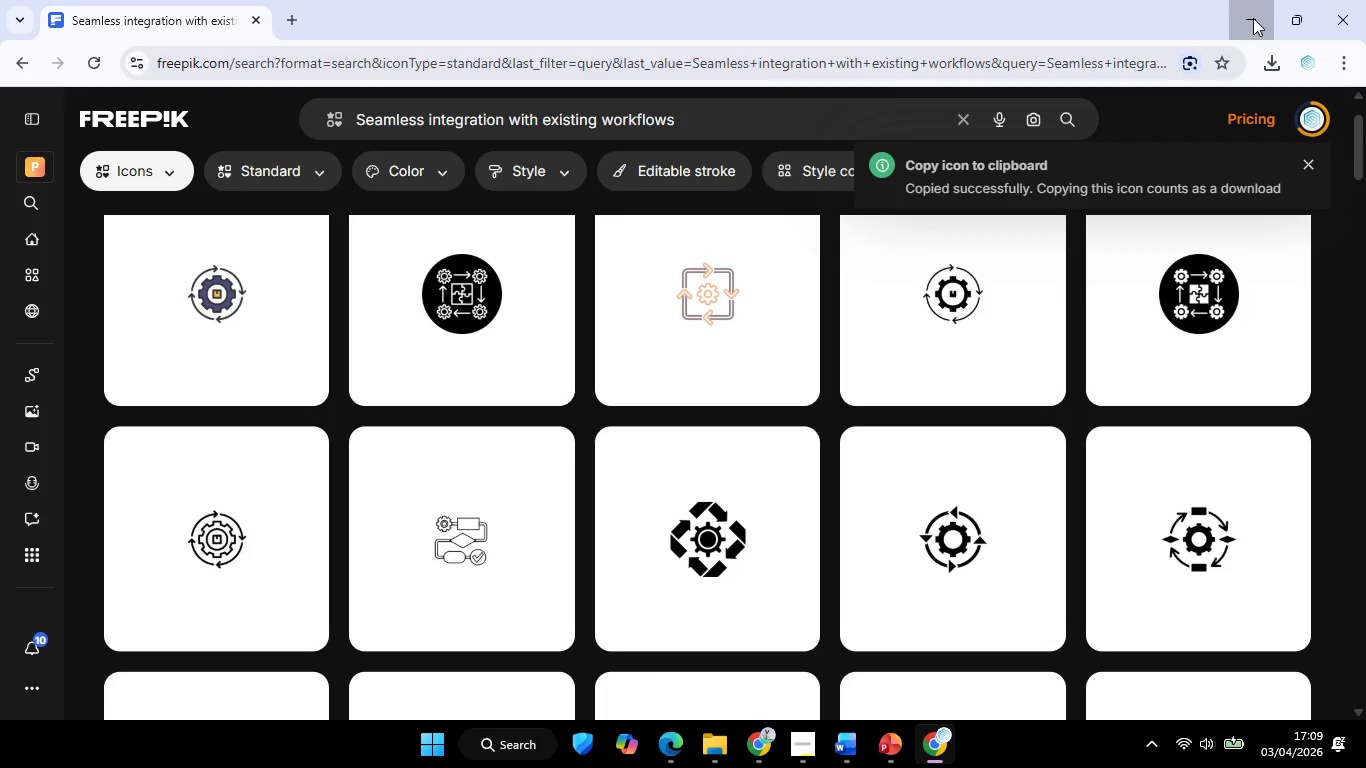 
left_click_drag(start_coordinate=[1253, 366], to_coordinate=[1260, 344])
 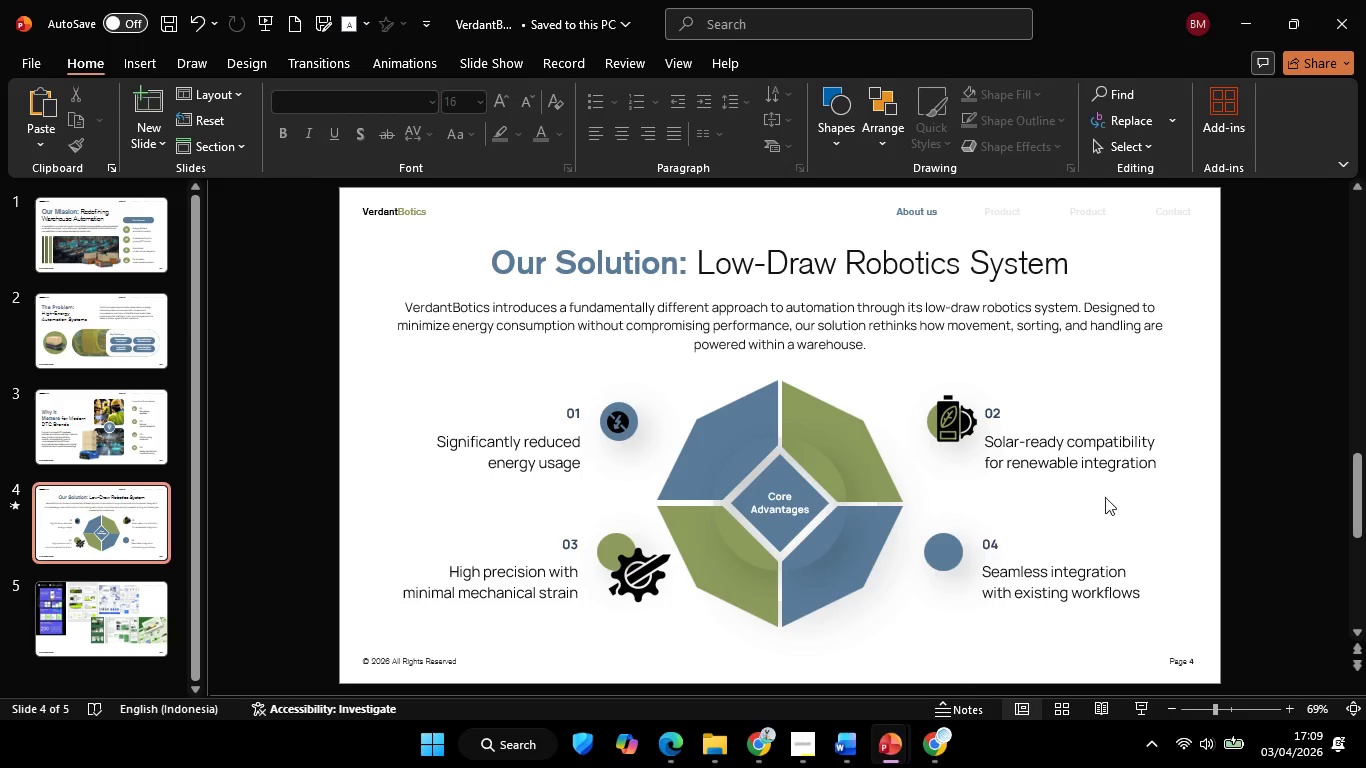 
key(Control+V)
 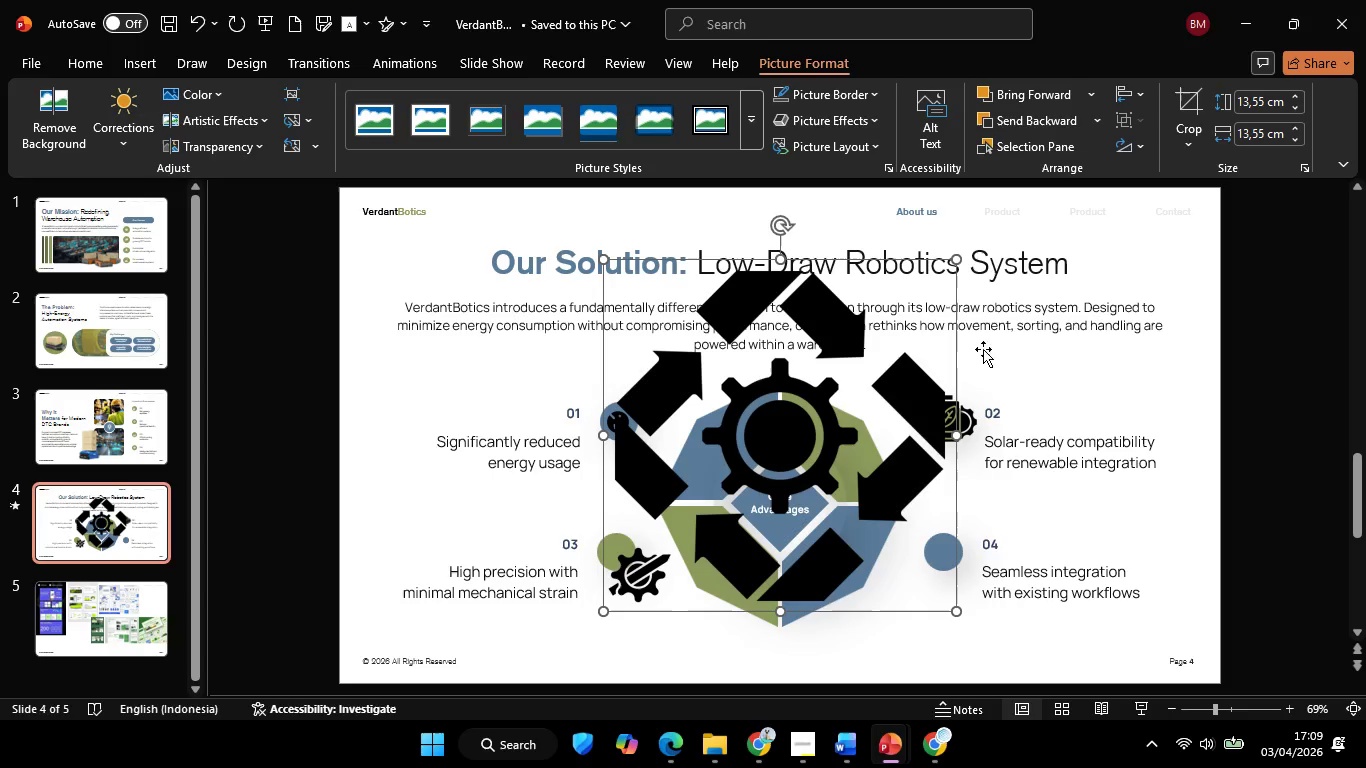 
hold_key(key=ShiftLeft, duration=2.12)
left_click_drag(start_coordinate=[955, 258], to_coordinate=[654, 567])
 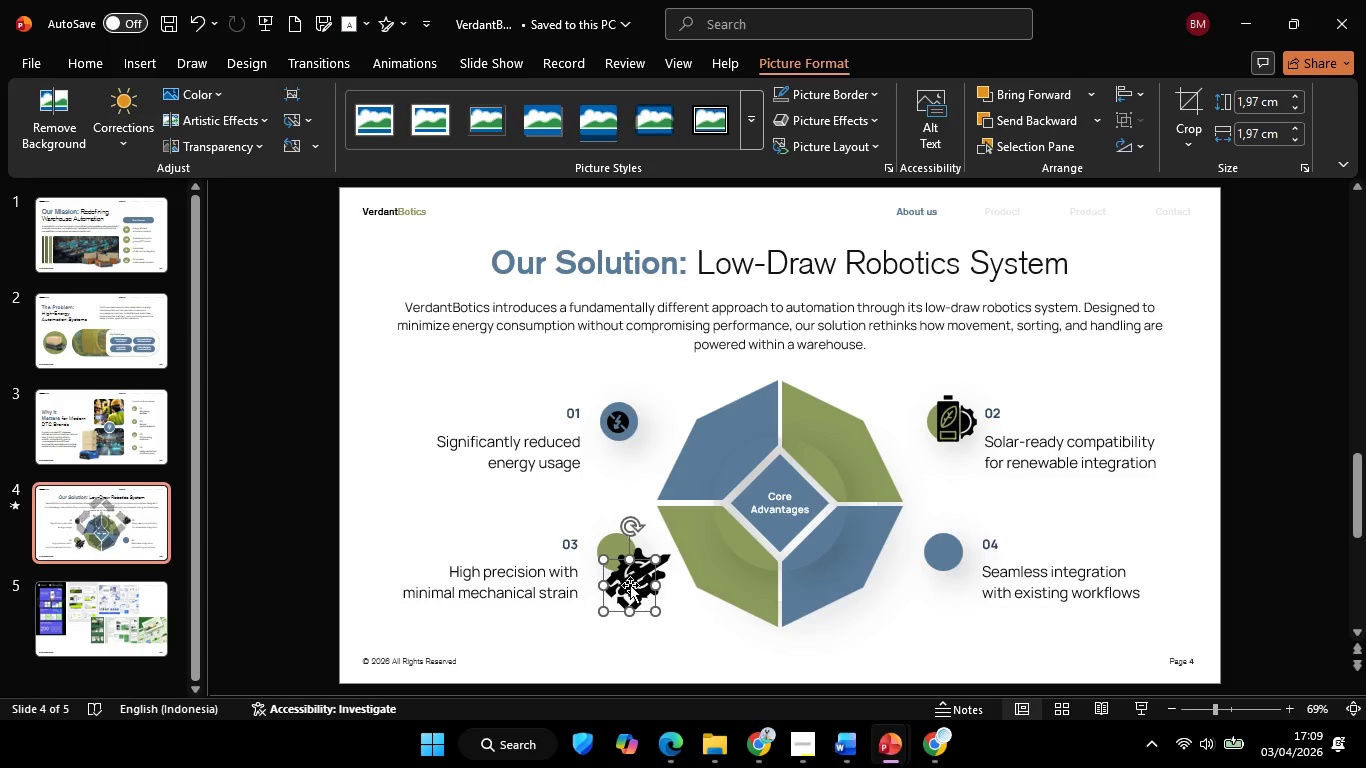 
left_click_drag(start_coordinate=[630, 585], to_coordinate=[945, 555])
 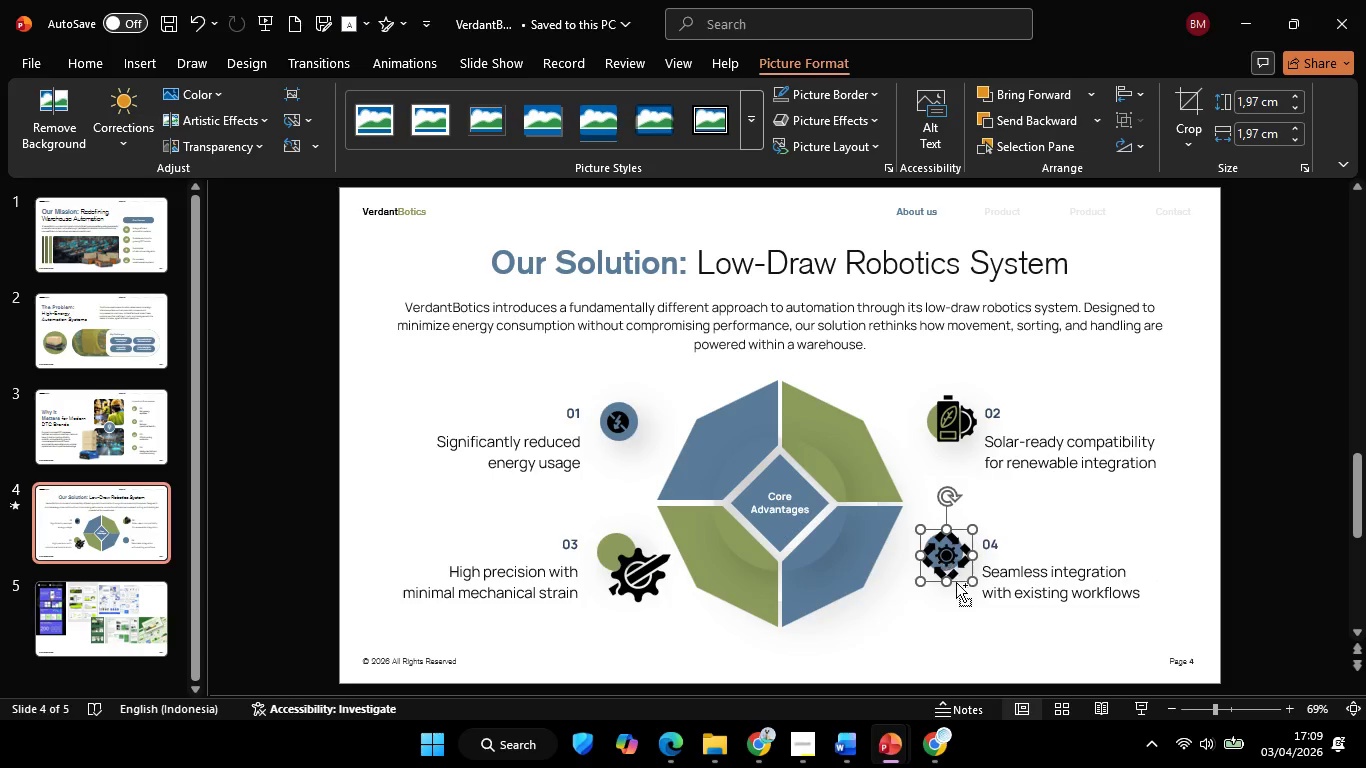 
hold_key(key=ControlLeft, duration=0.7)
scroll: coordinate [962, 592], scroll_direction: up, amount: 3.0
 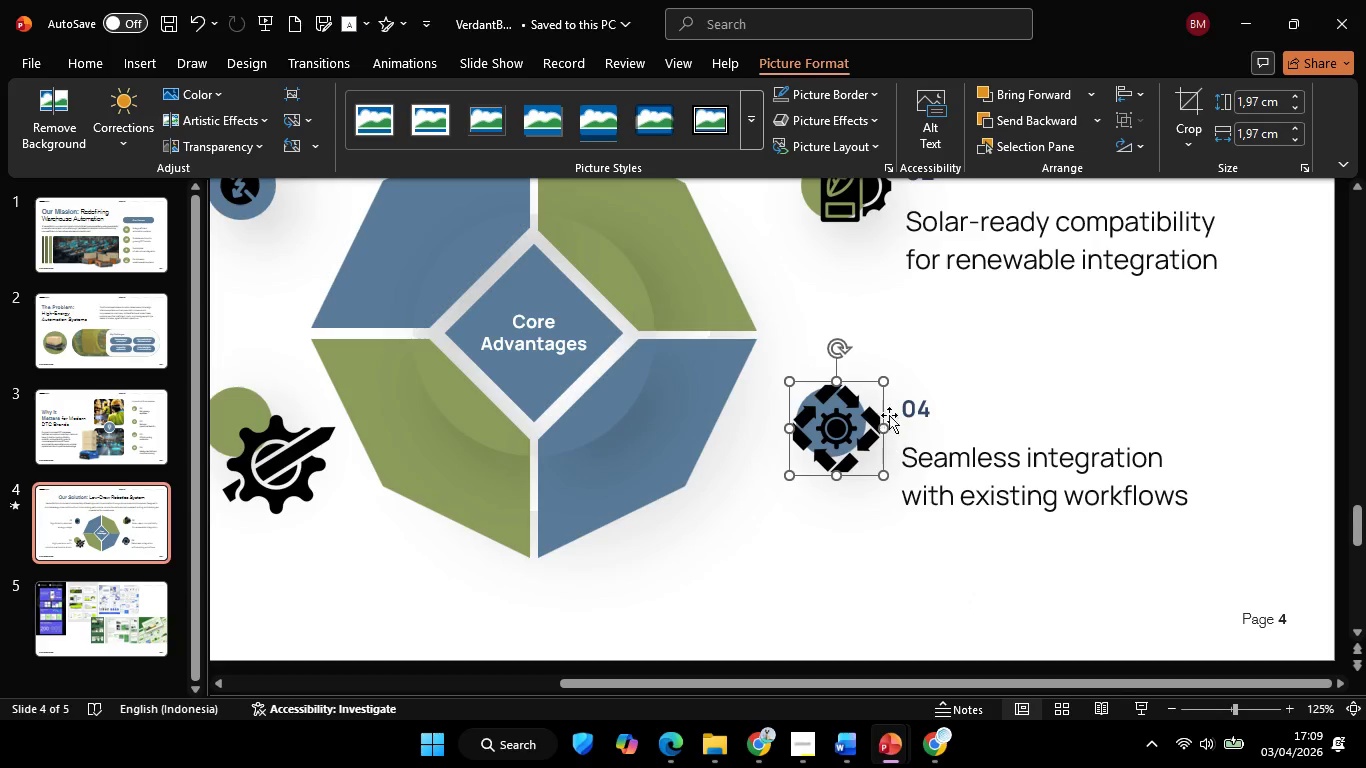 
hold_key(key=ShiftLeft, duration=1.48)
left_click_drag(start_coordinate=[881, 378], to_coordinate=[836, 428])
 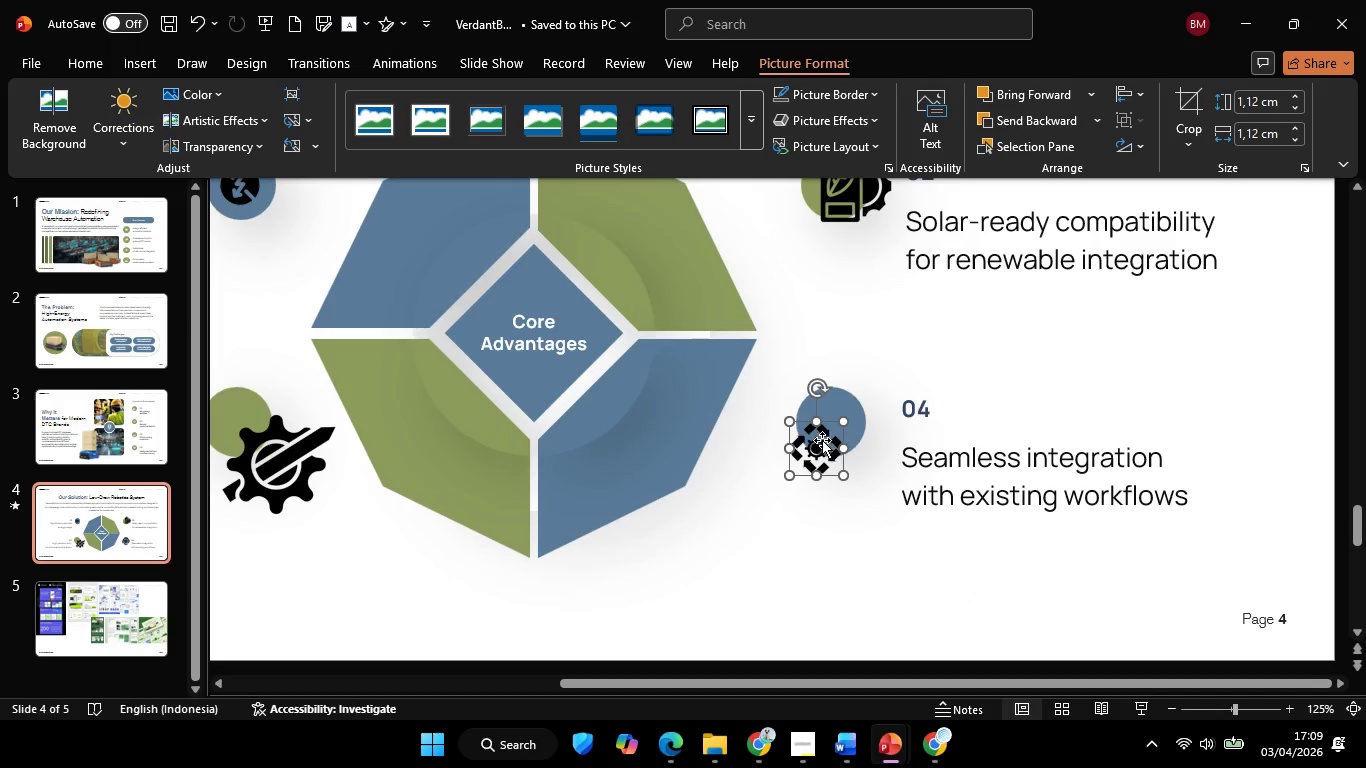 
left_click_drag(start_coordinate=[822, 440], to_coordinate=[839, 416])
 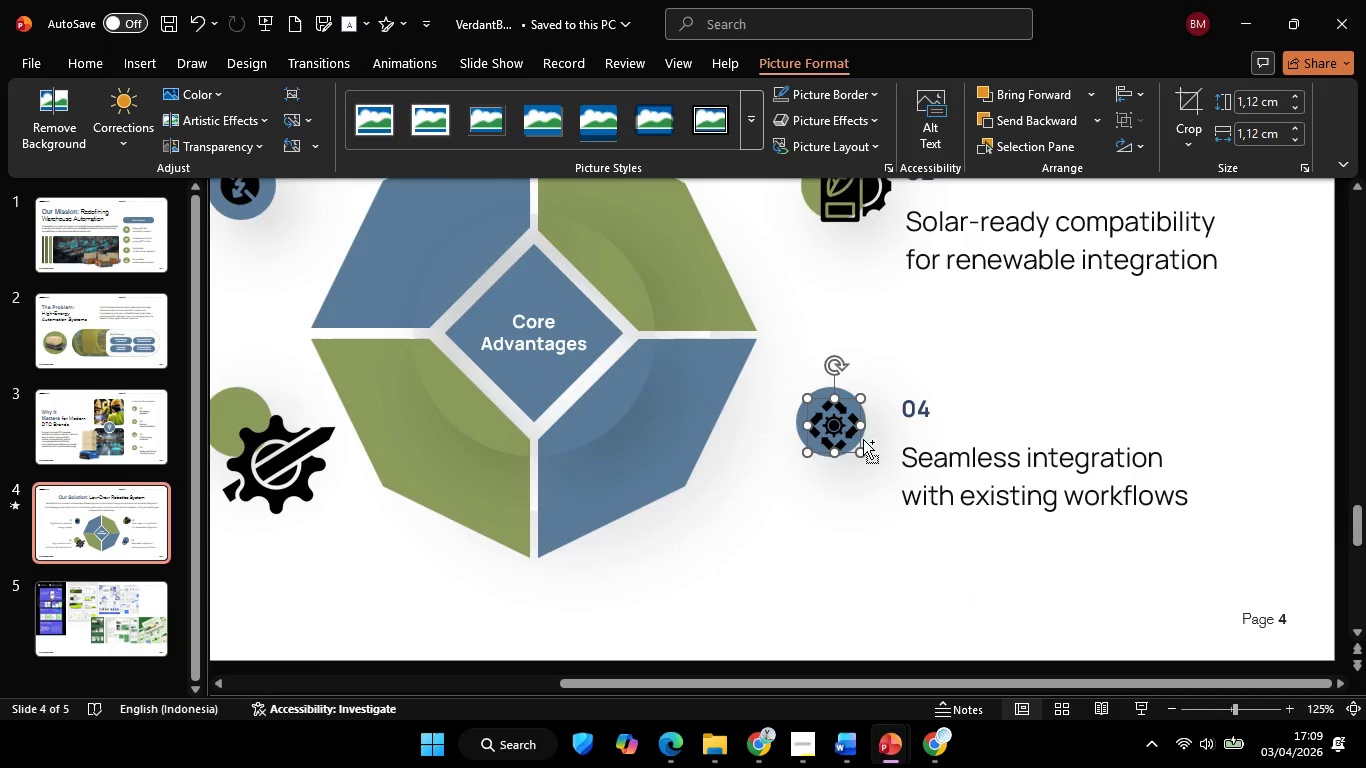 
hold_key(key=ControlLeft, duration=0.64)
scroll: coordinate [869, 460], scroll_direction: up, amount: 5.0
 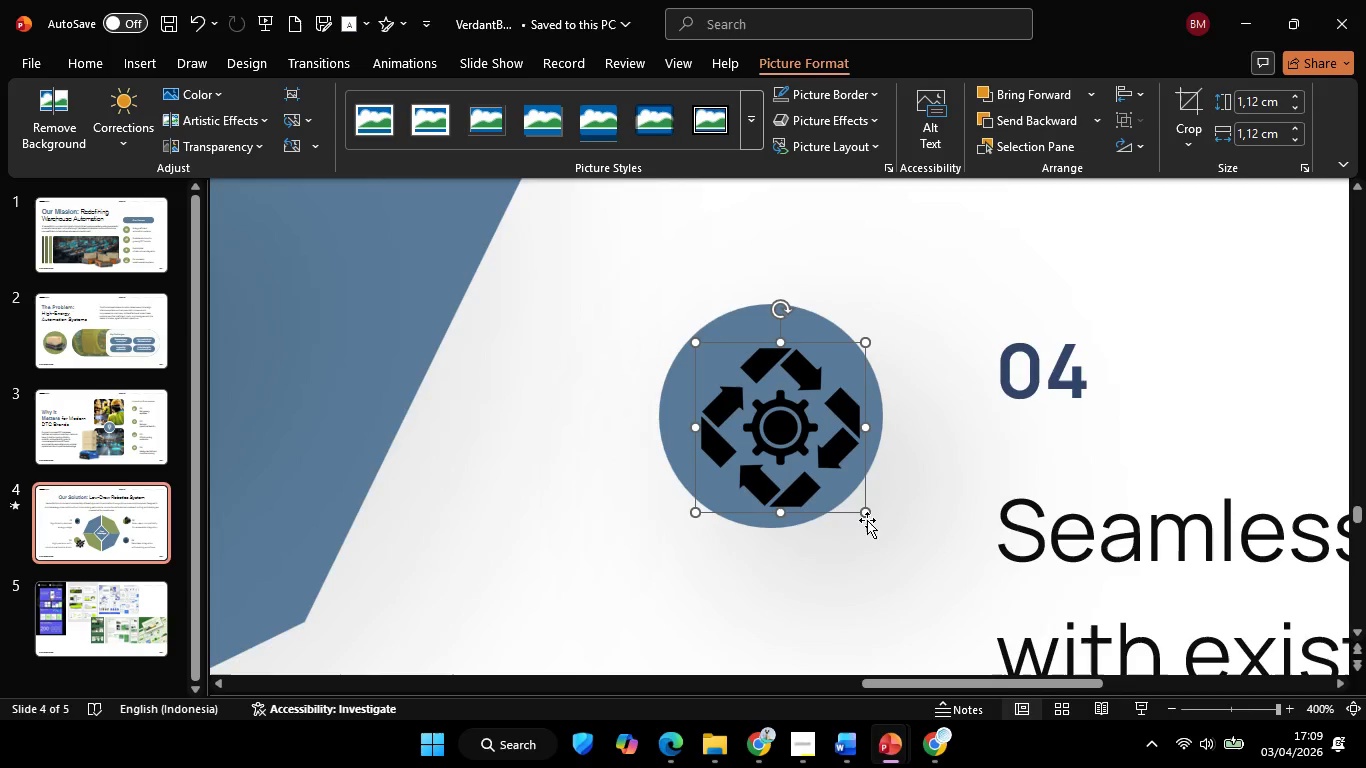 
hold_key(key=ShiftLeft, duration=1.56)
left_click_drag(start_coordinate=[863, 516], to_coordinate=[832, 485])
 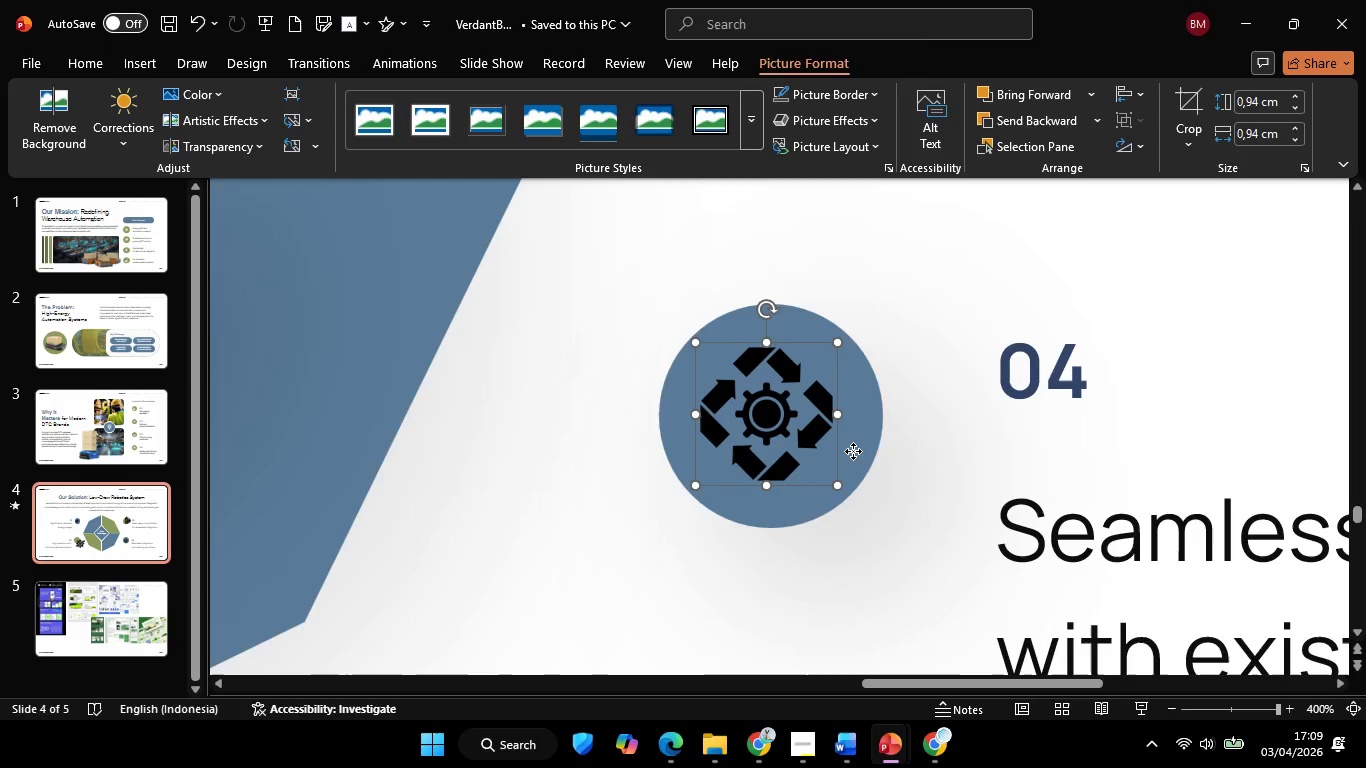 
left_click([853, 451])
 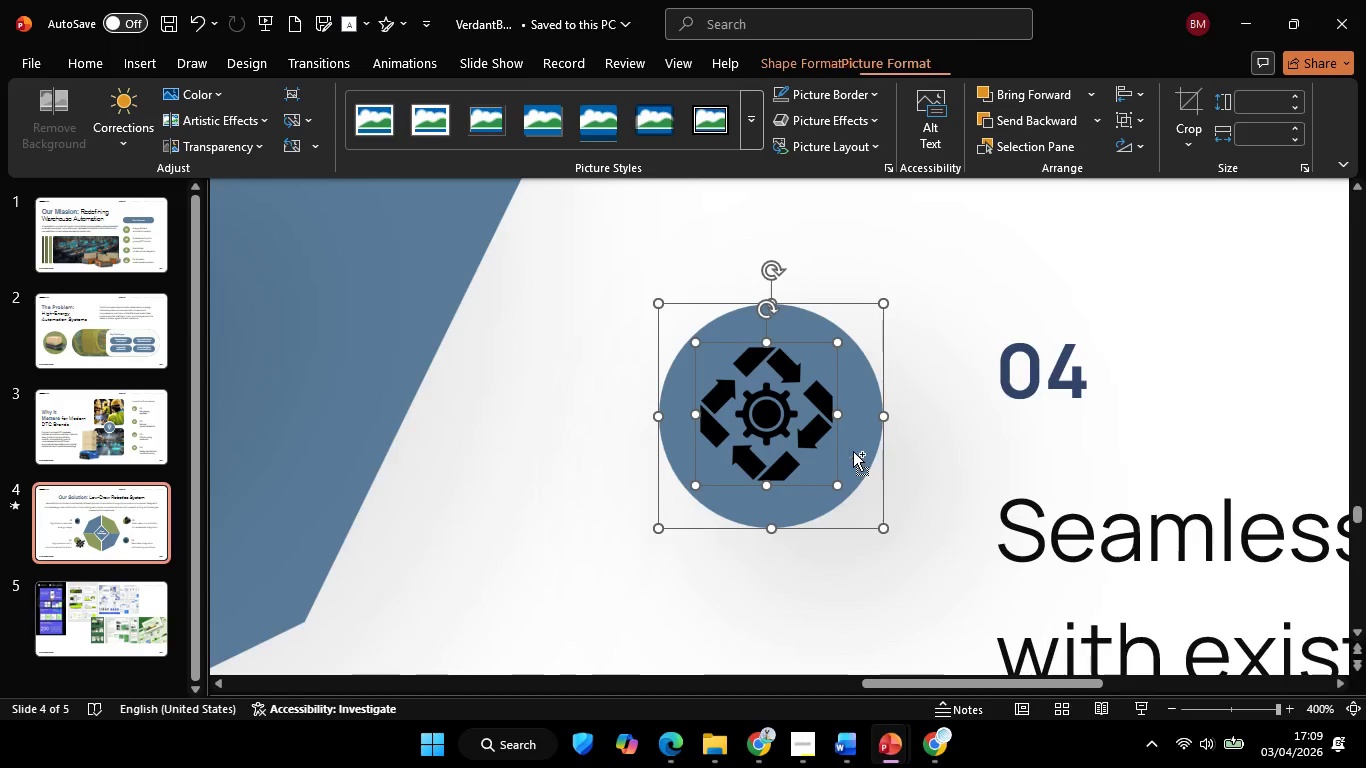 
hold_key(key=ControlLeft, duration=0.48)
scroll: coordinate [853, 451], scroll_direction: down, amount: 1.0
 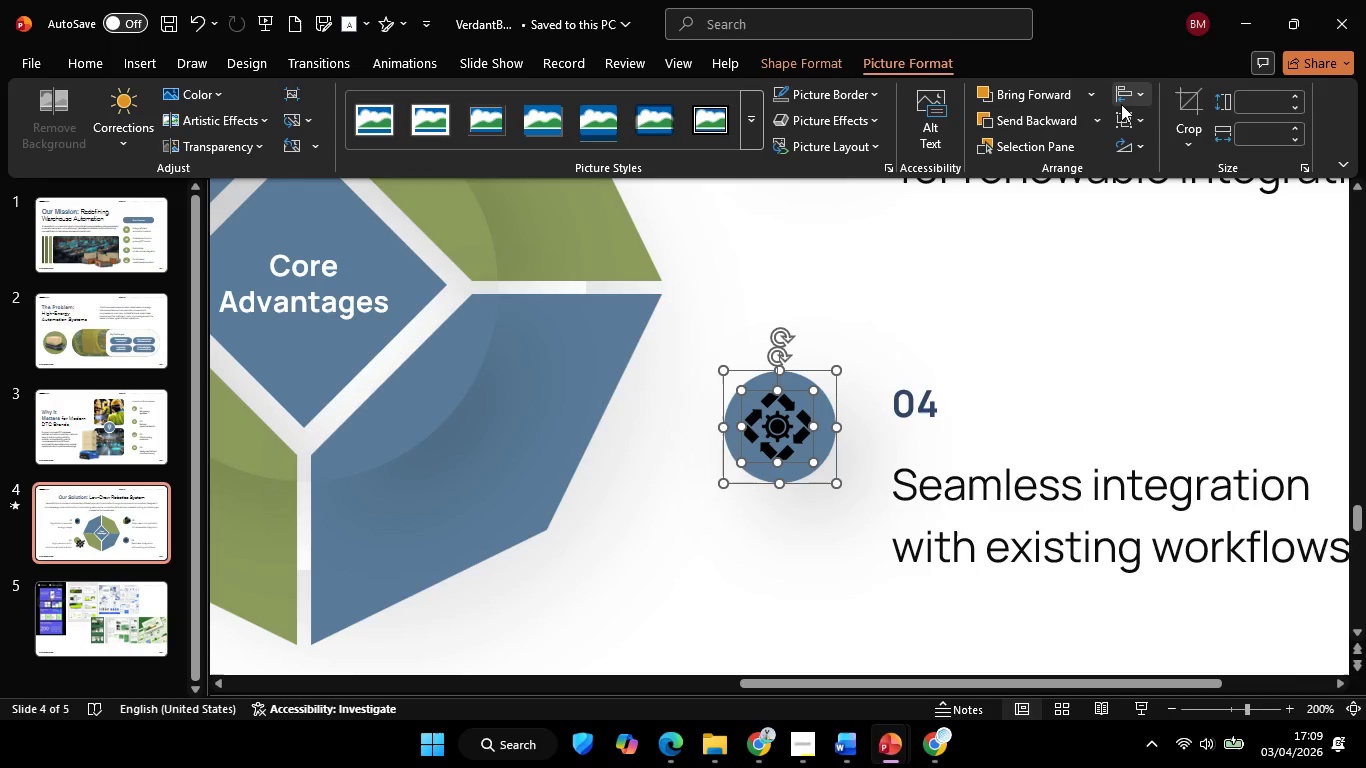 
left_click([1121, 99])
 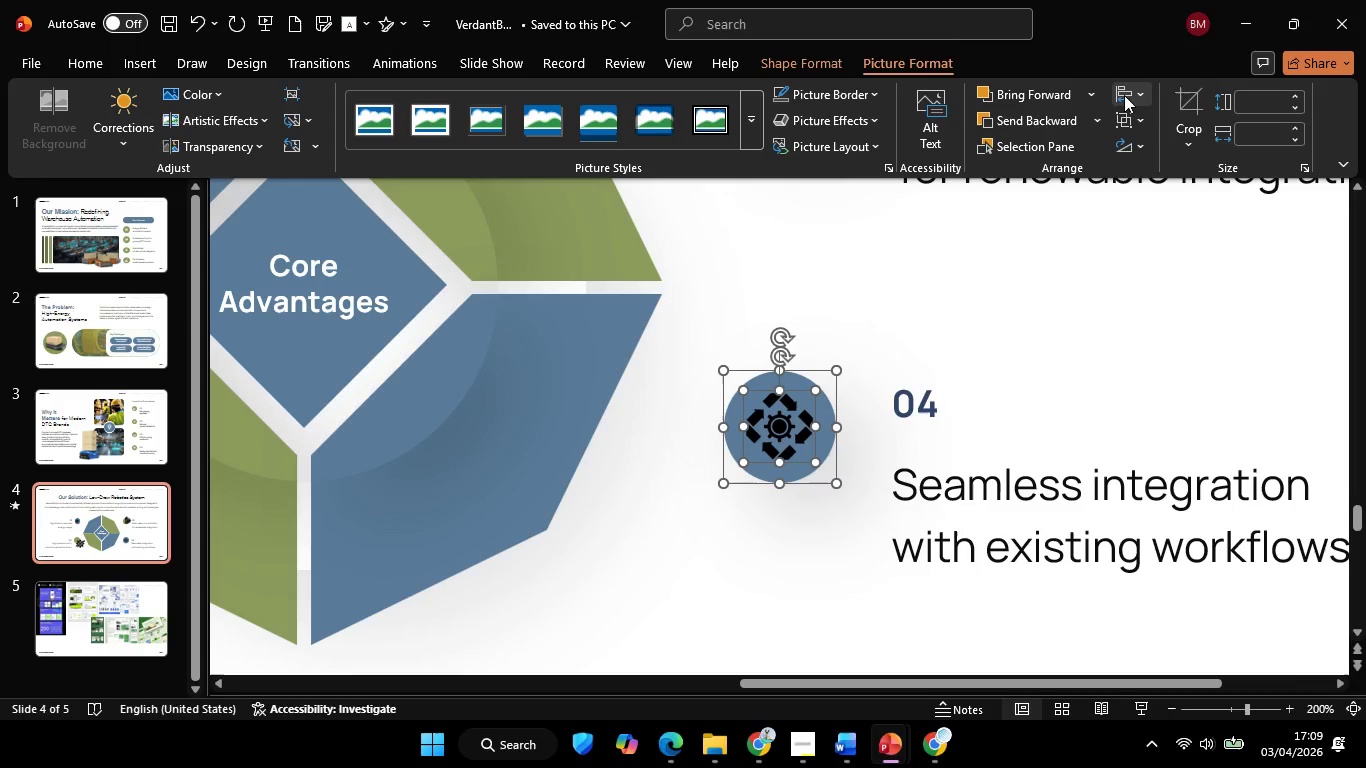 
double_click([1124, 87])
 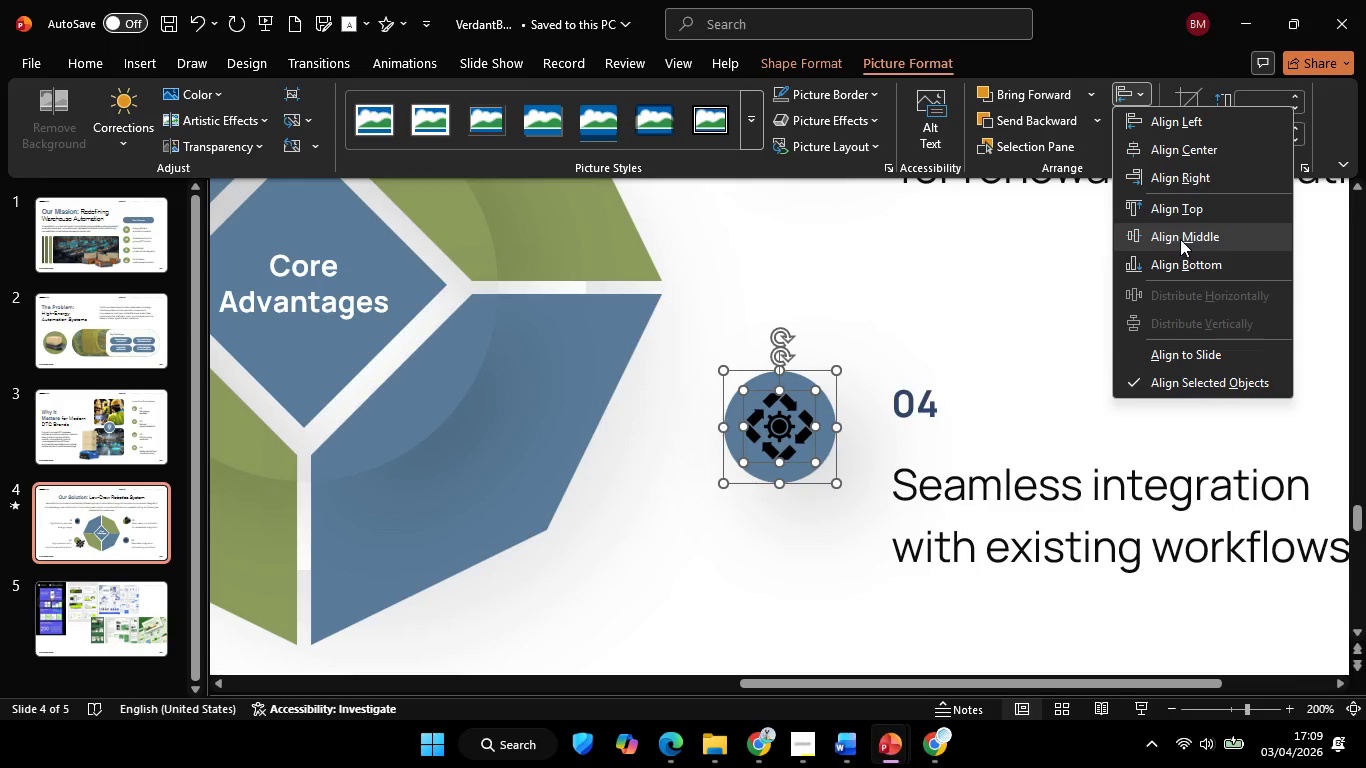 
left_click_drag(start_coordinate=[1180, 241], to_coordinate=[1180, 236])
 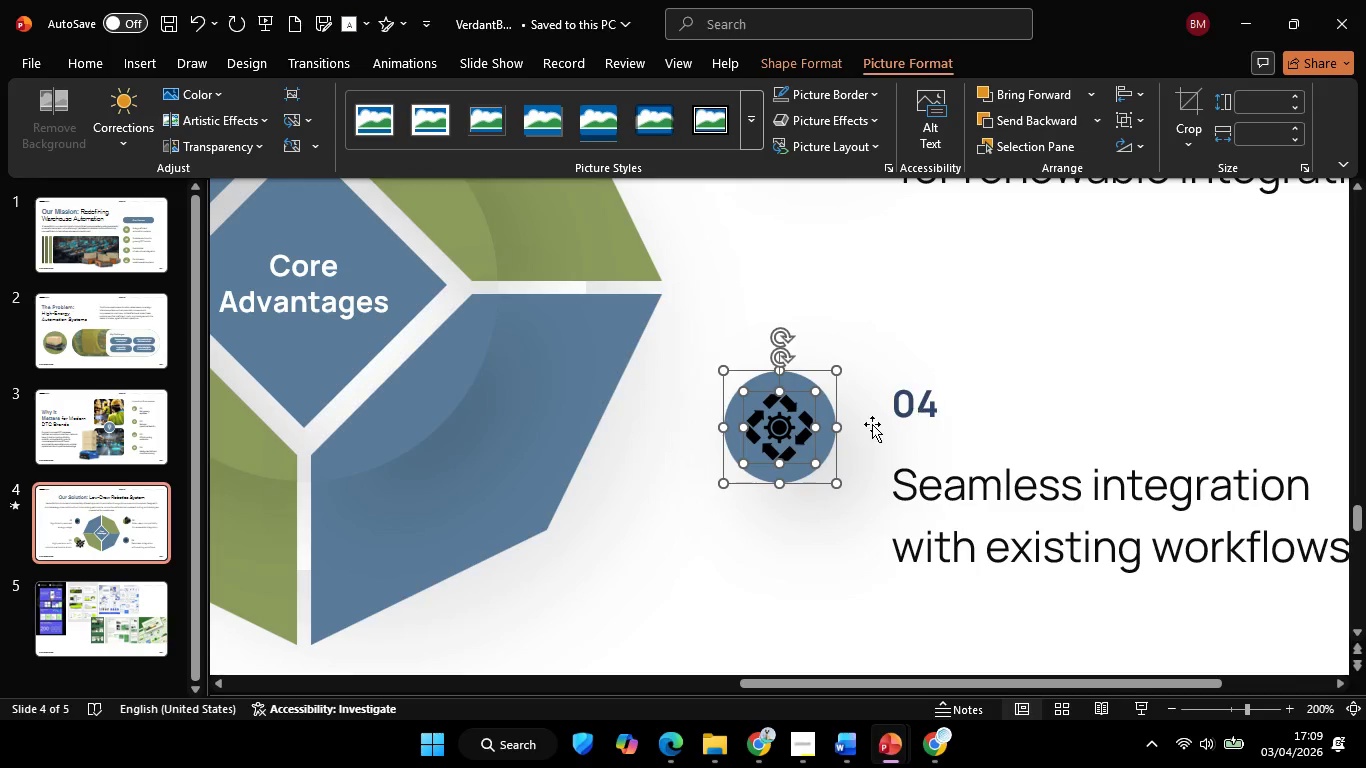 
hold_key(key=ShiftLeft, duration=0.78)
left_click([828, 401])
 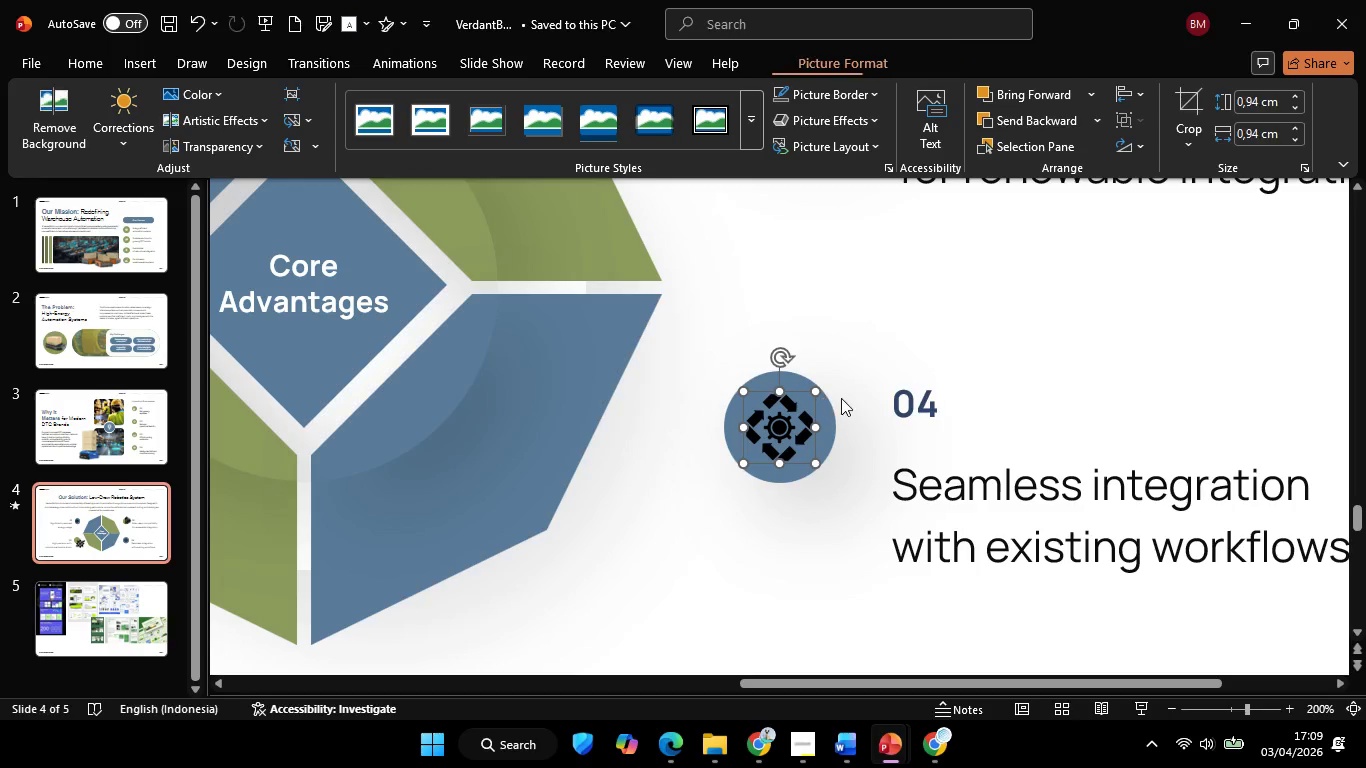 
hold_key(key=ControlLeft, duration=0.64)
scroll: coordinate [842, 398], scroll_direction: down, amount: 4.0
 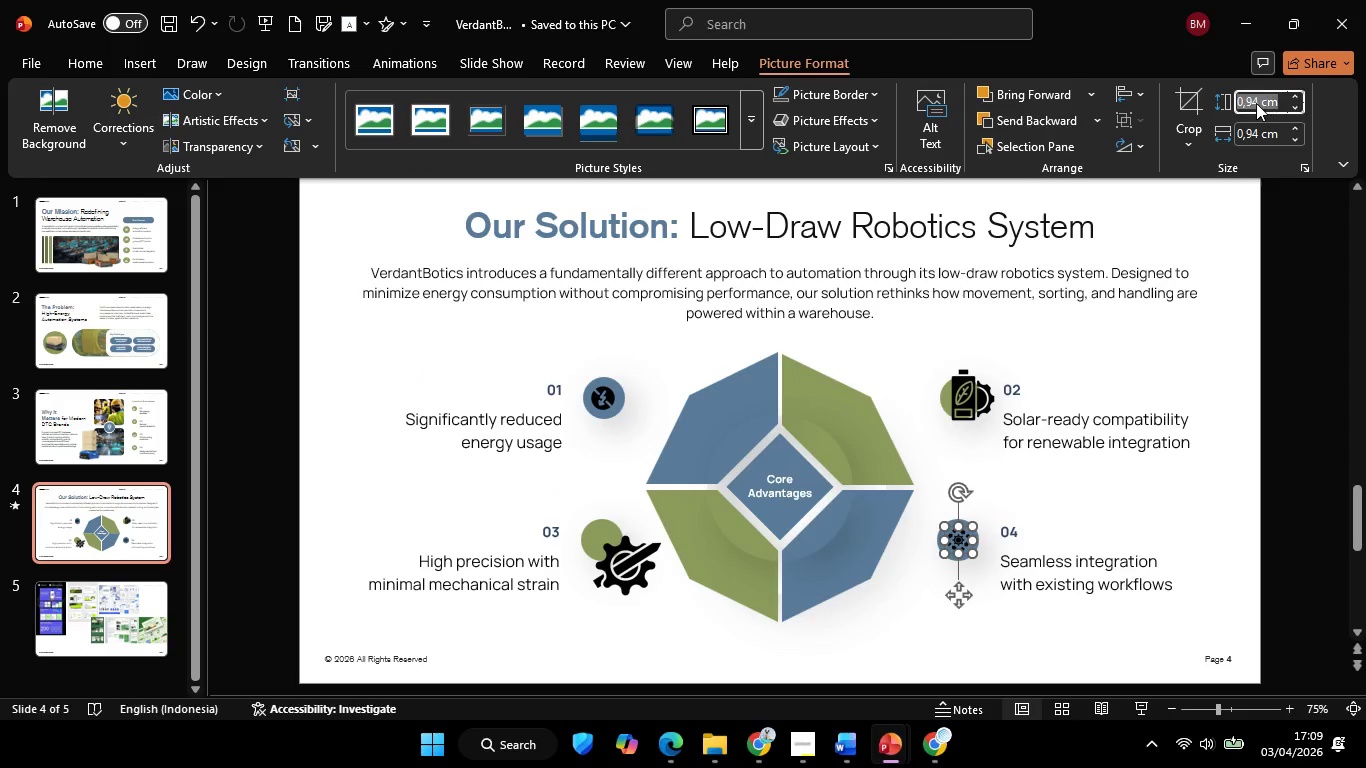 
key(Control+C)
 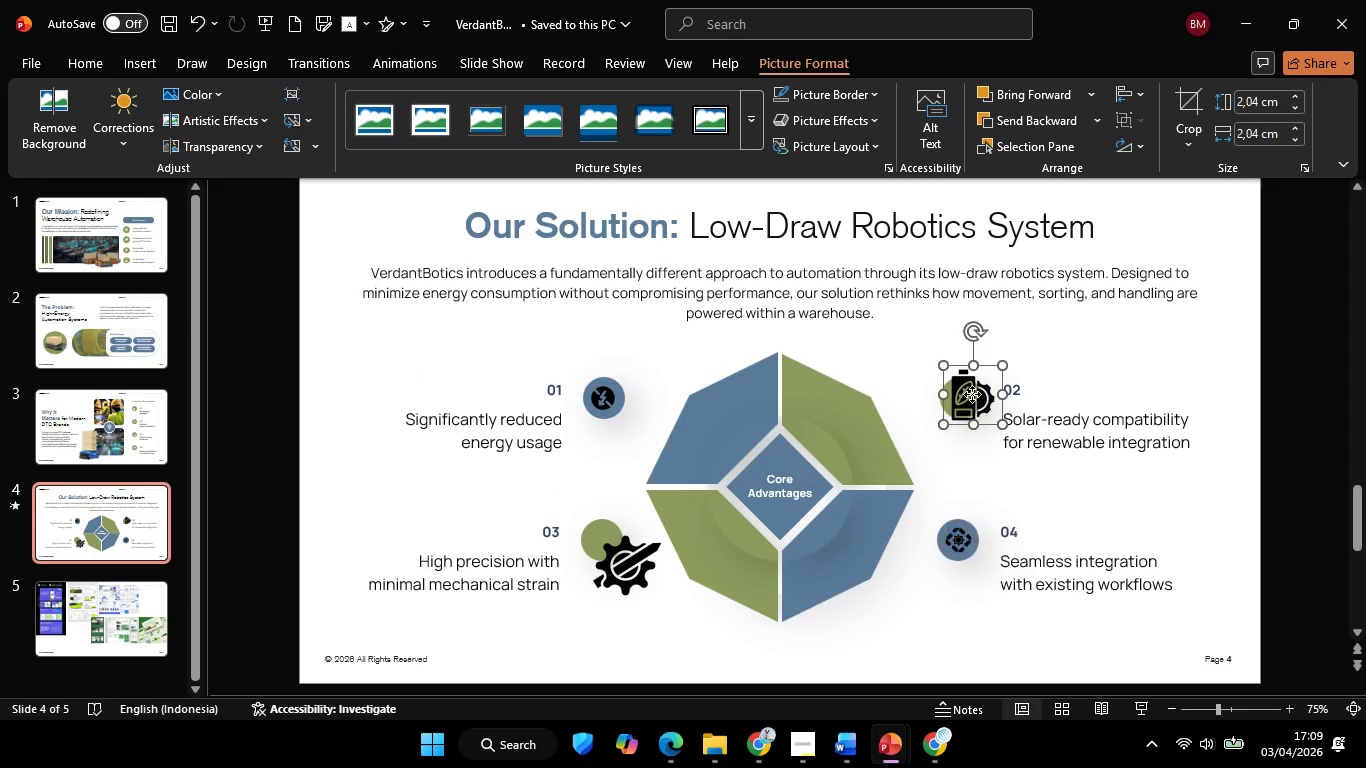 
left_click([972, 394])
 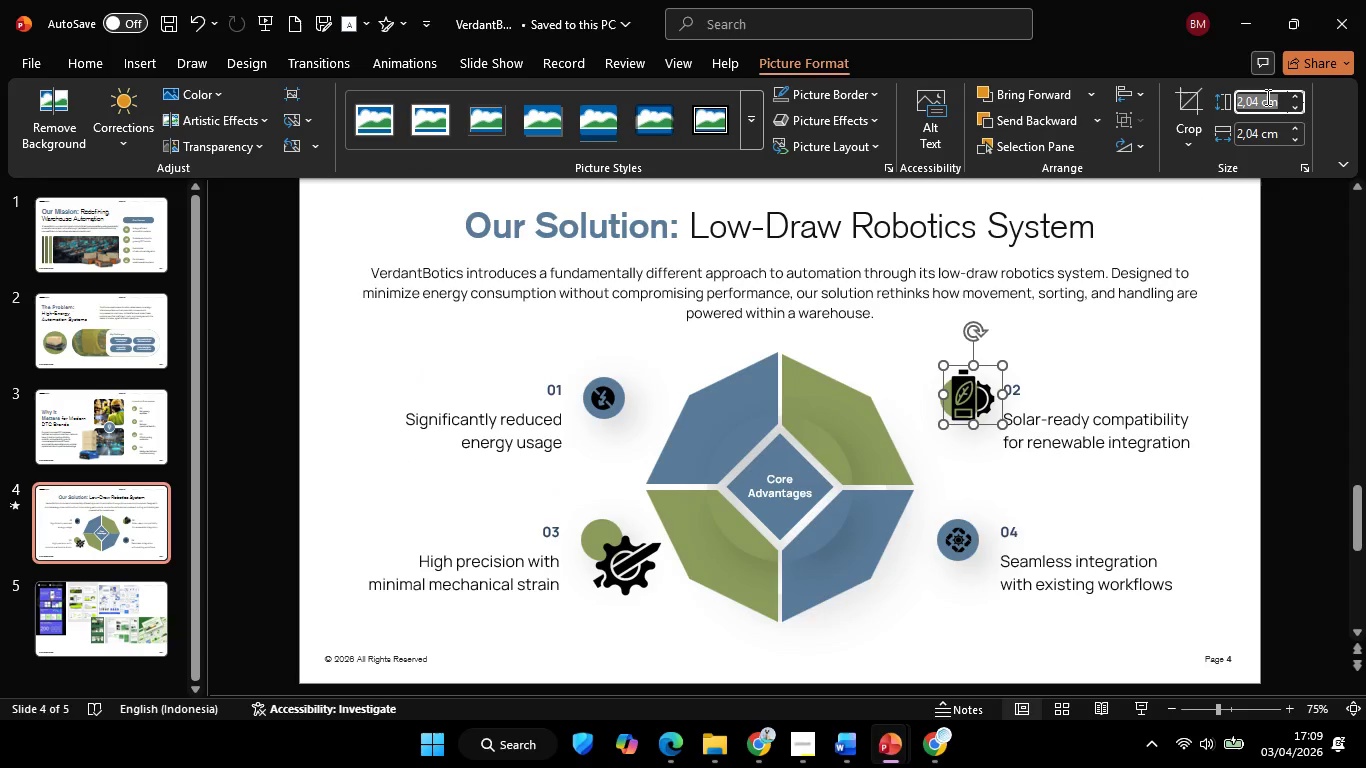 
key(Control+V)
 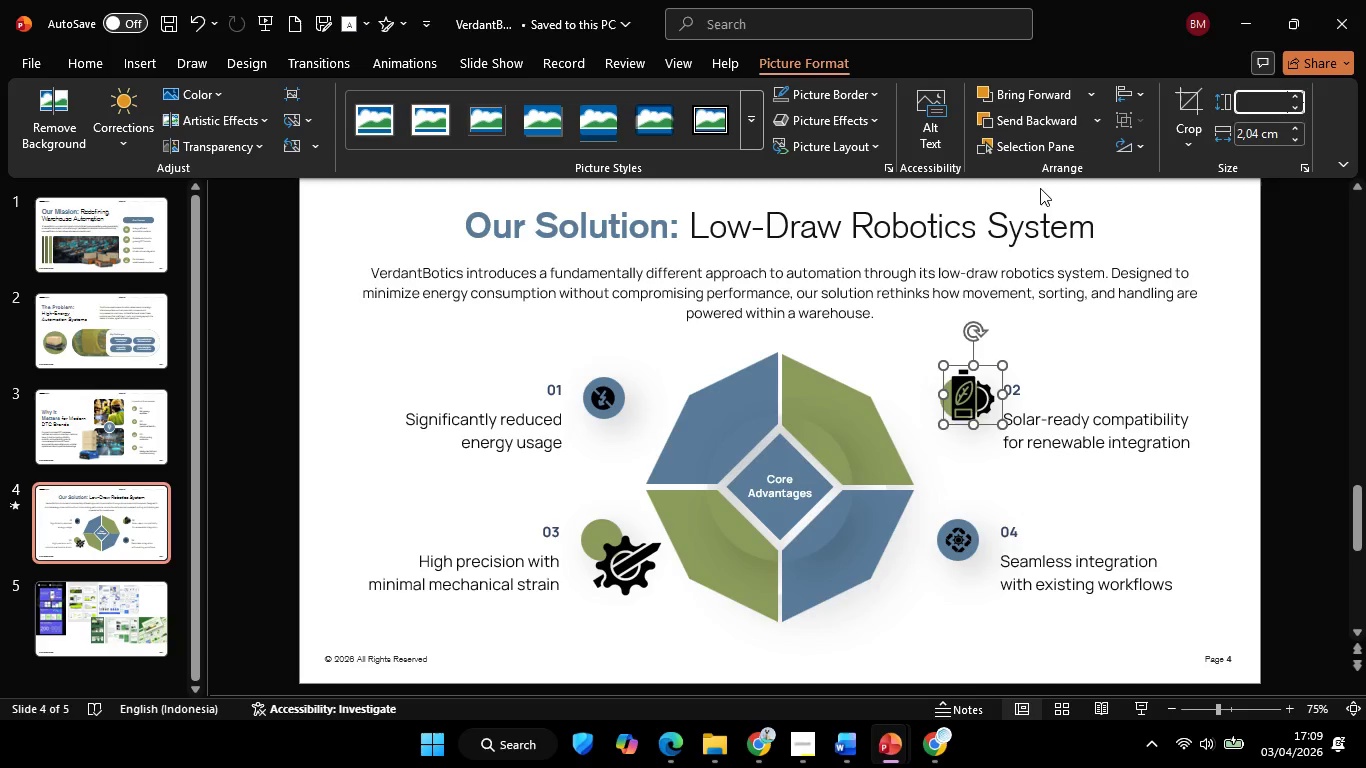 
key(Enter)
 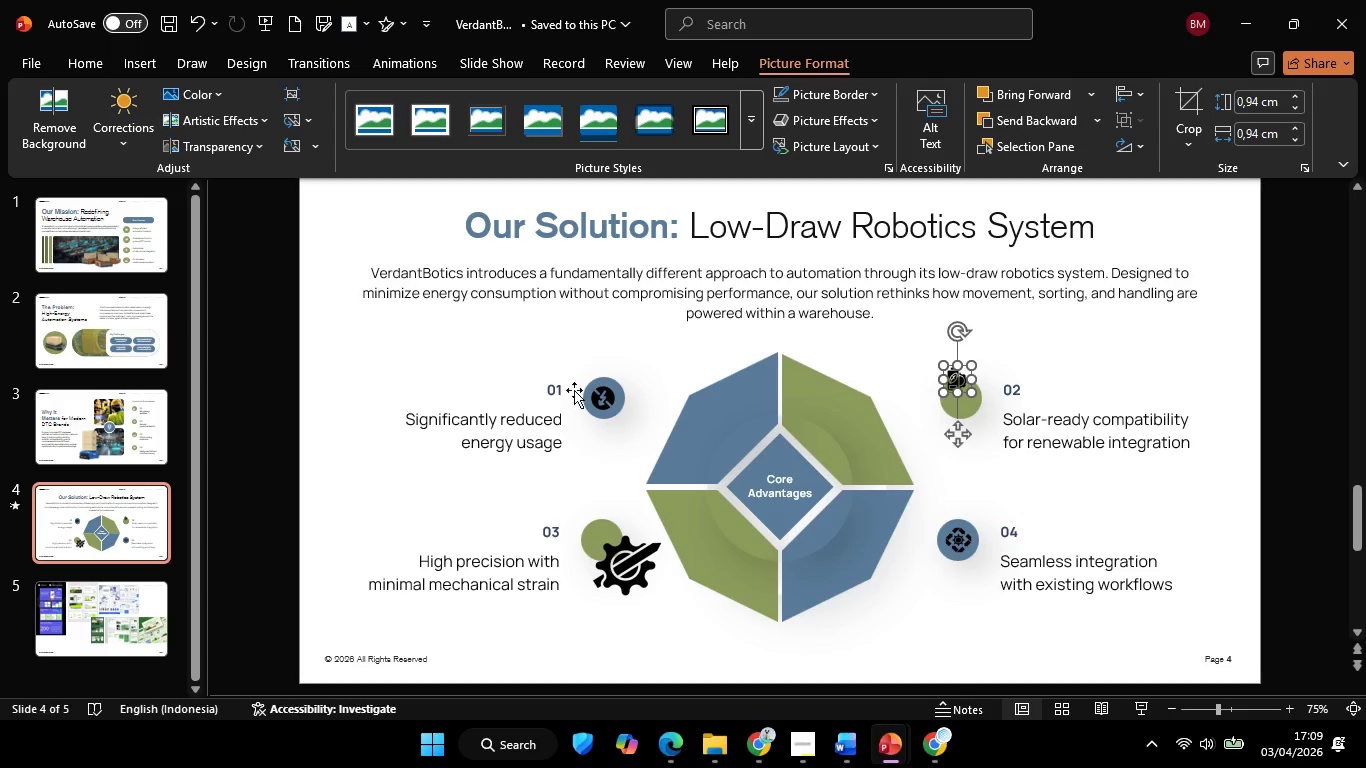 
hold_key(key=ControlLeft, duration=0.56)
scroll: coordinate [988, 433], scroll_direction: up, amount: 3.0
 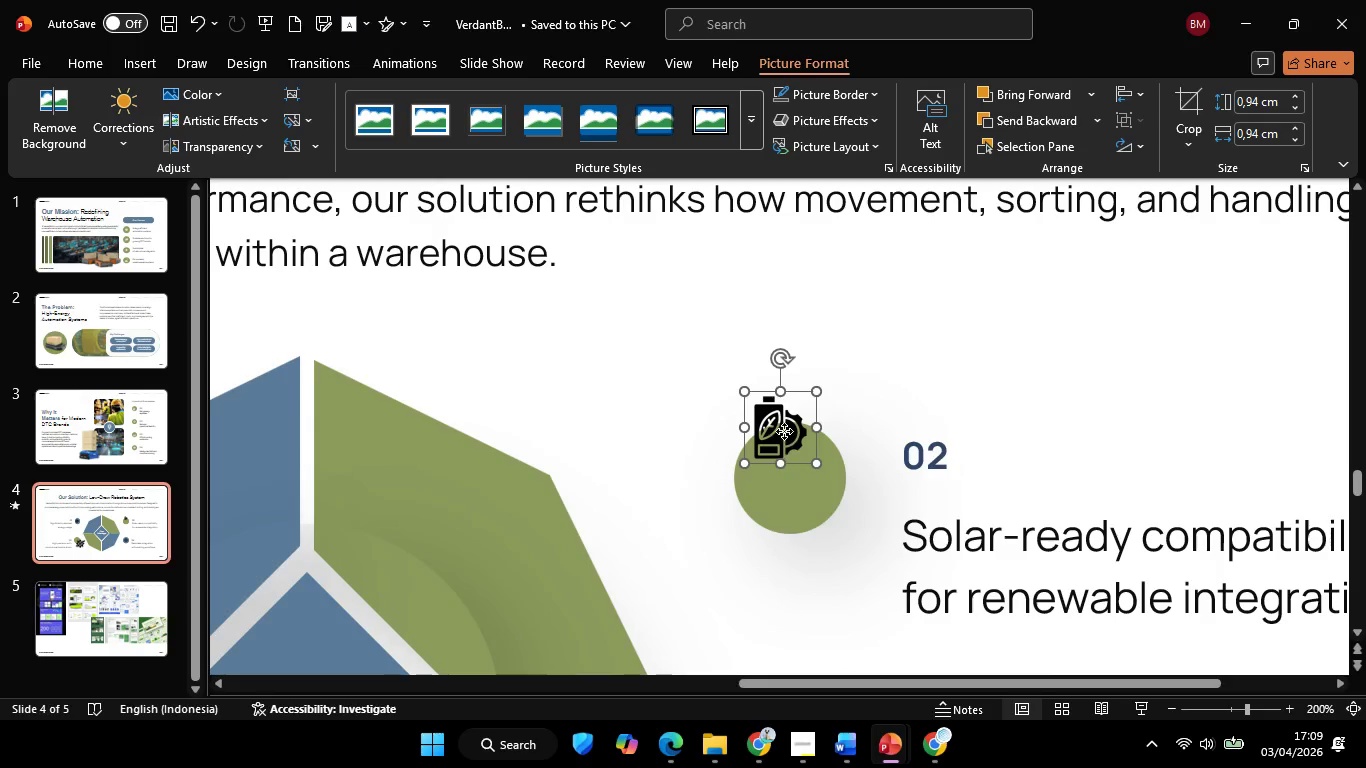 
left_click_drag(start_coordinate=[784, 431], to_coordinate=[796, 484])
 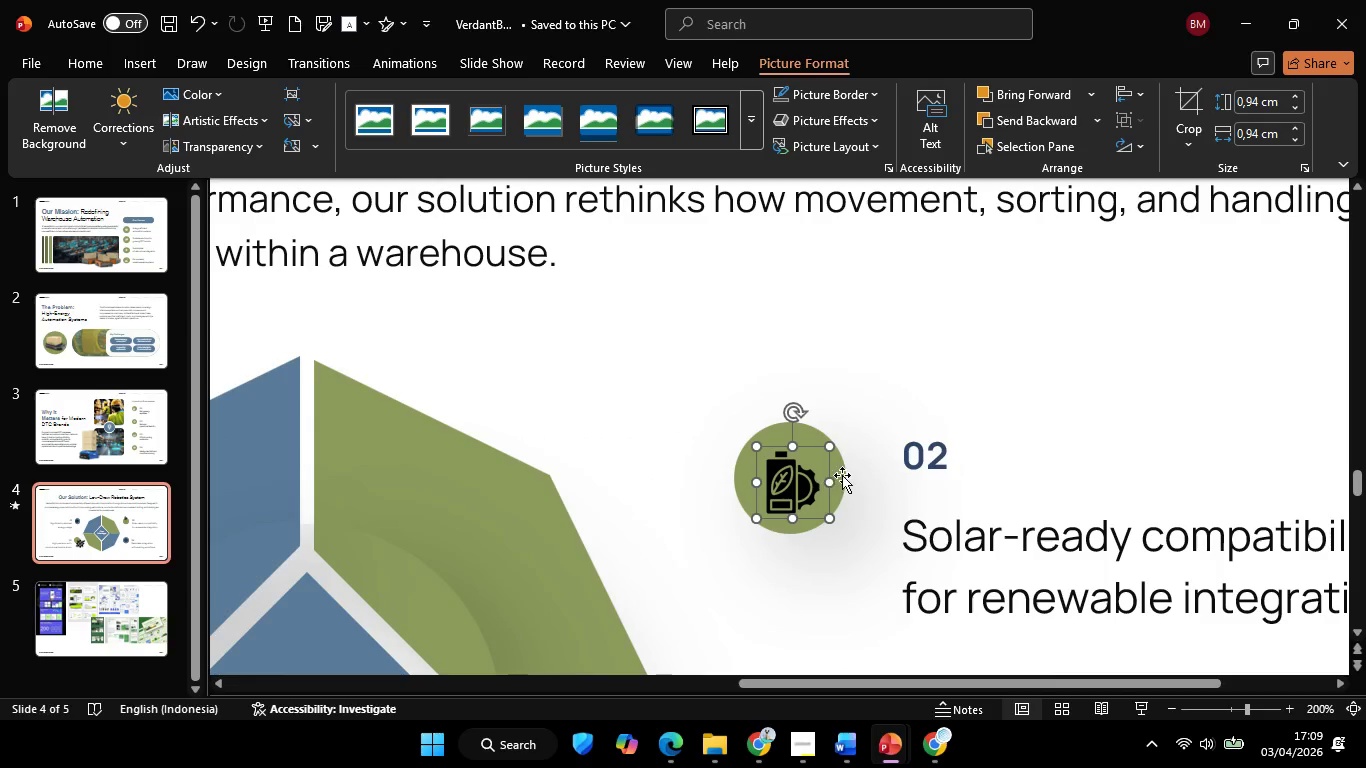 
hold_key(key=ShiftLeft, duration=0.55)
left_click([842, 474])
 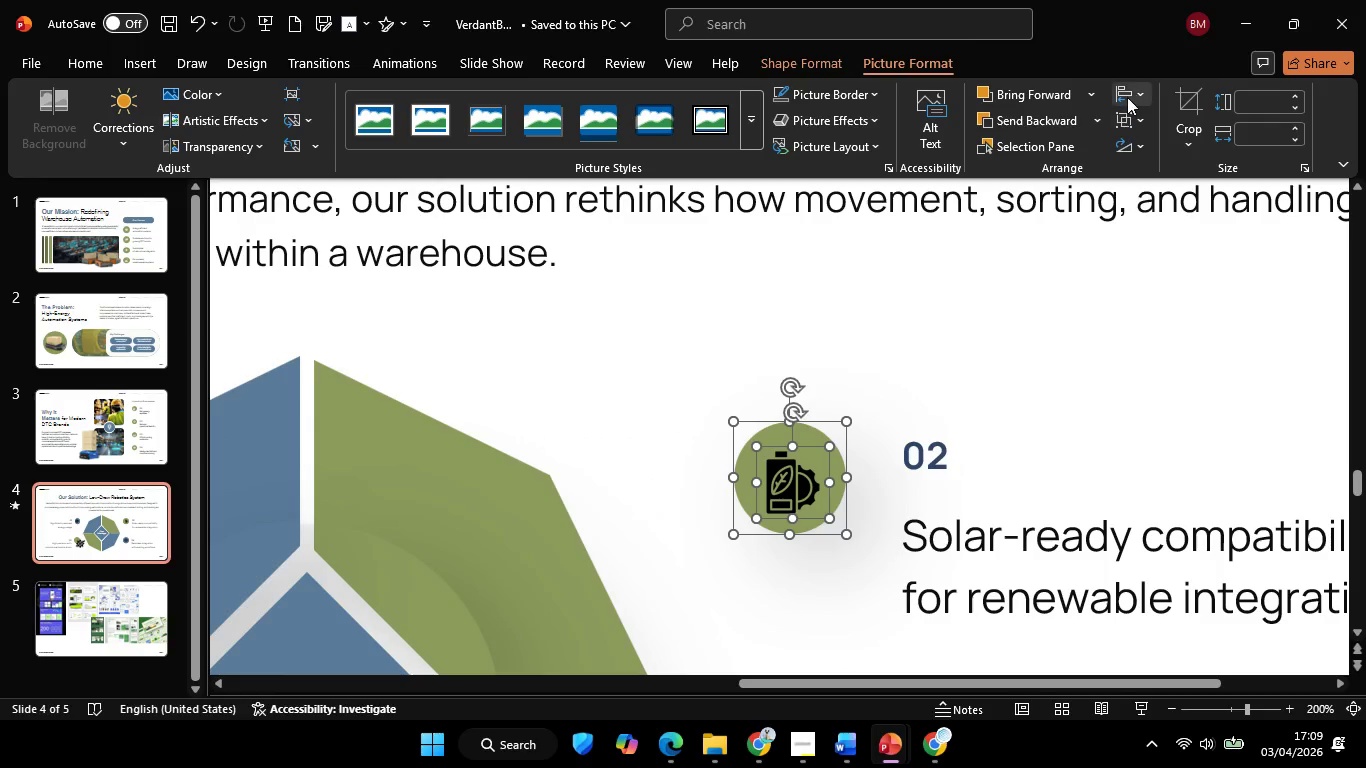 
left_click([1127, 96])
 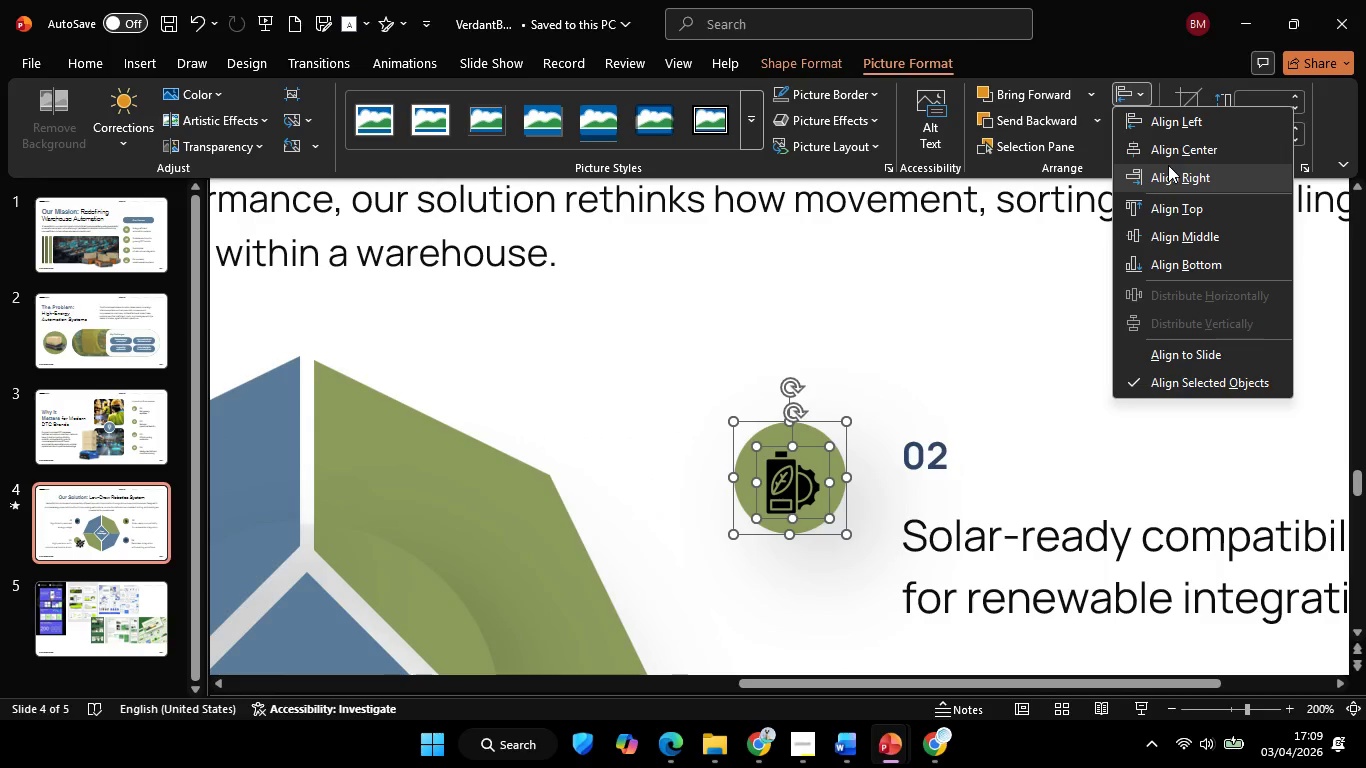 
left_click([1168, 165])
 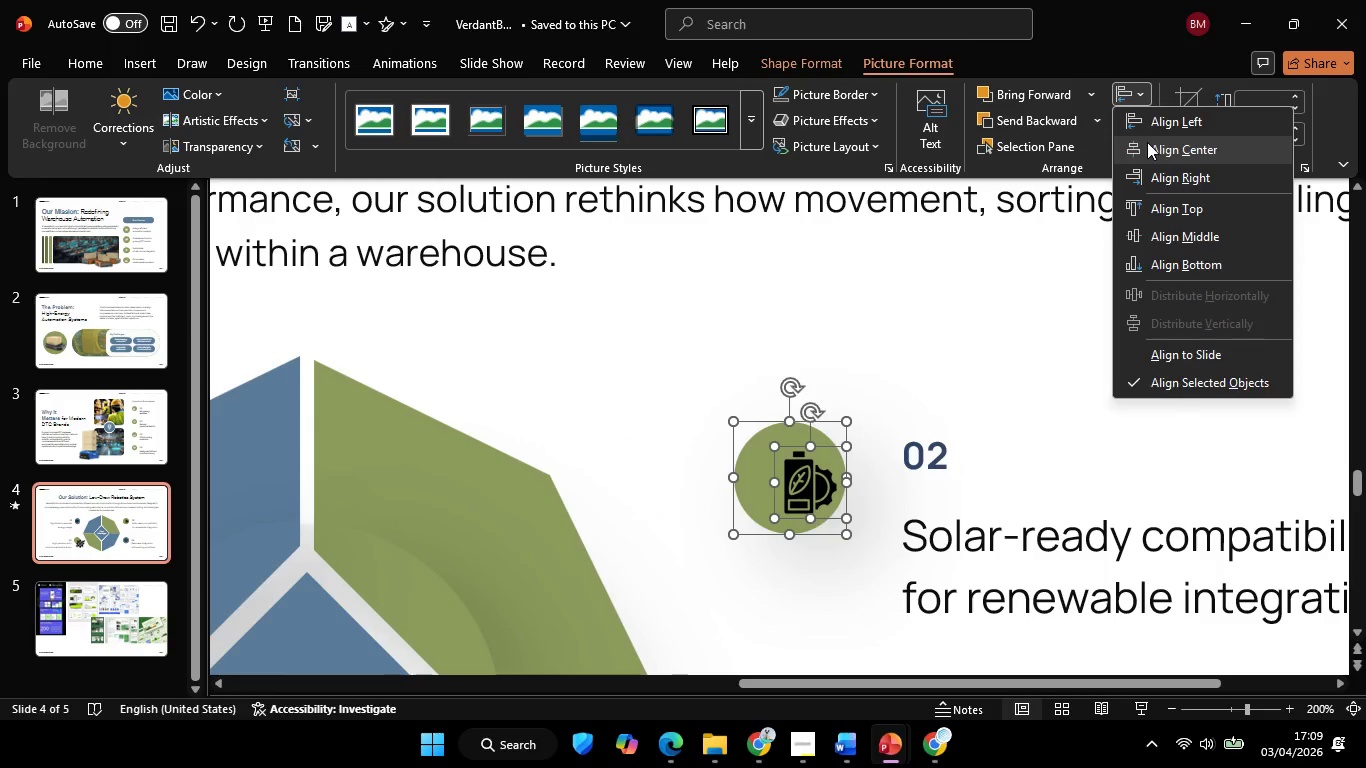 
double_click([1130, 91])
 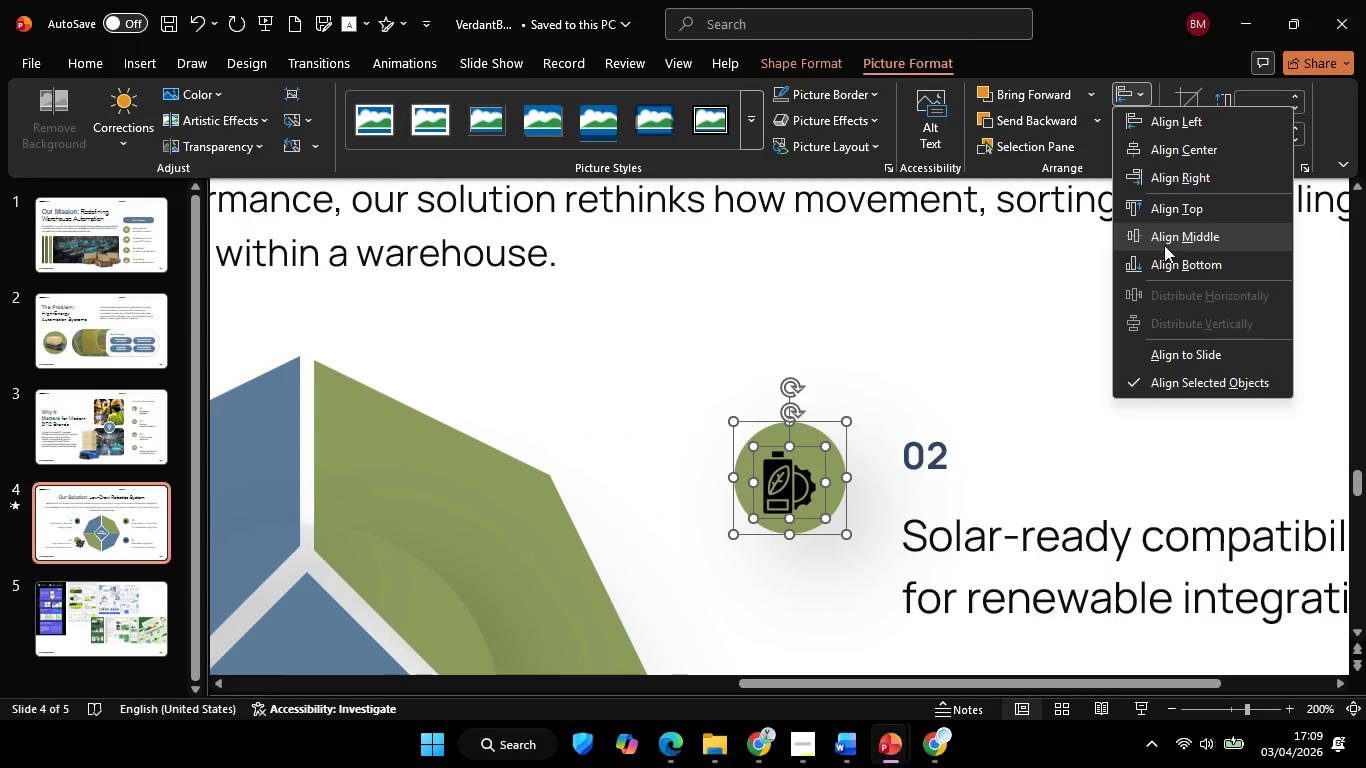 
left_click([1164, 245])
 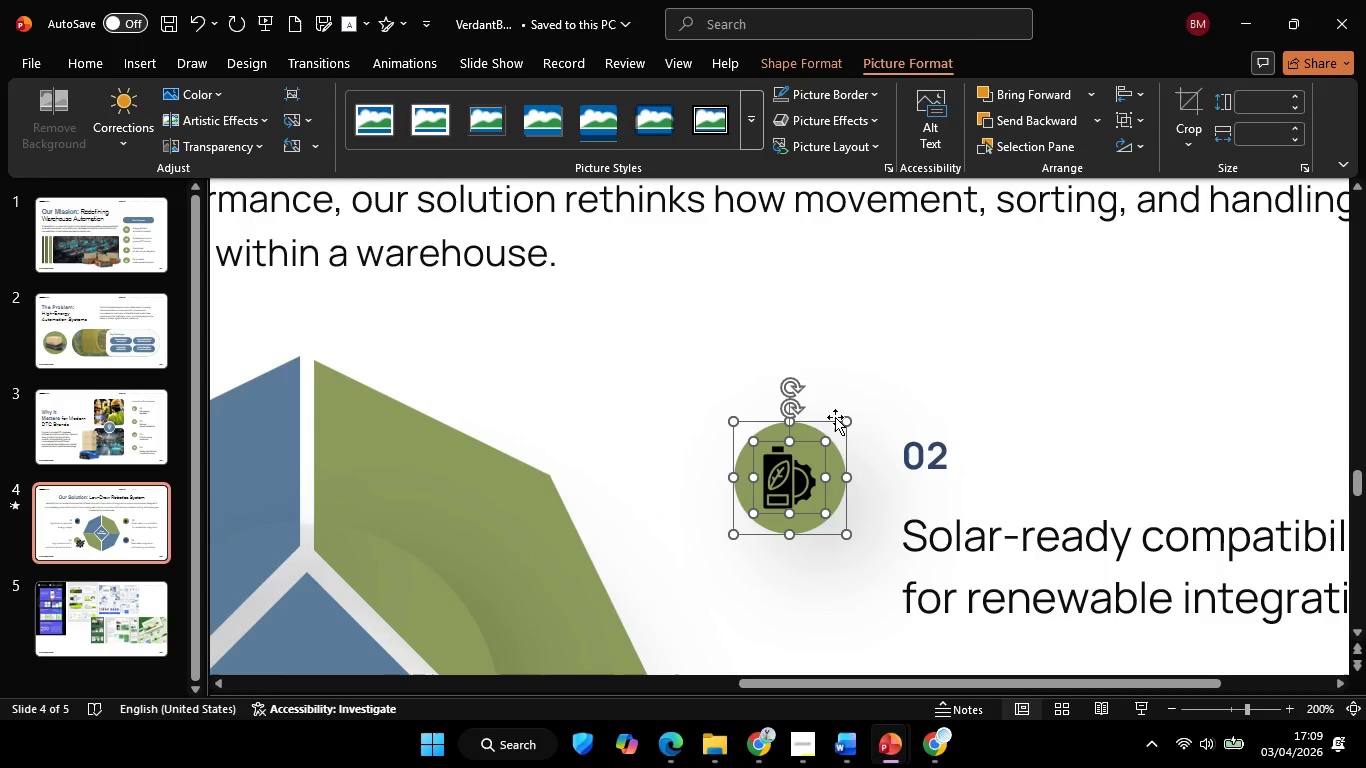 
hold_key(key=ControlLeft, duration=0.88)
scroll: coordinate [832, 417], scroll_direction: down, amount: 3.0
 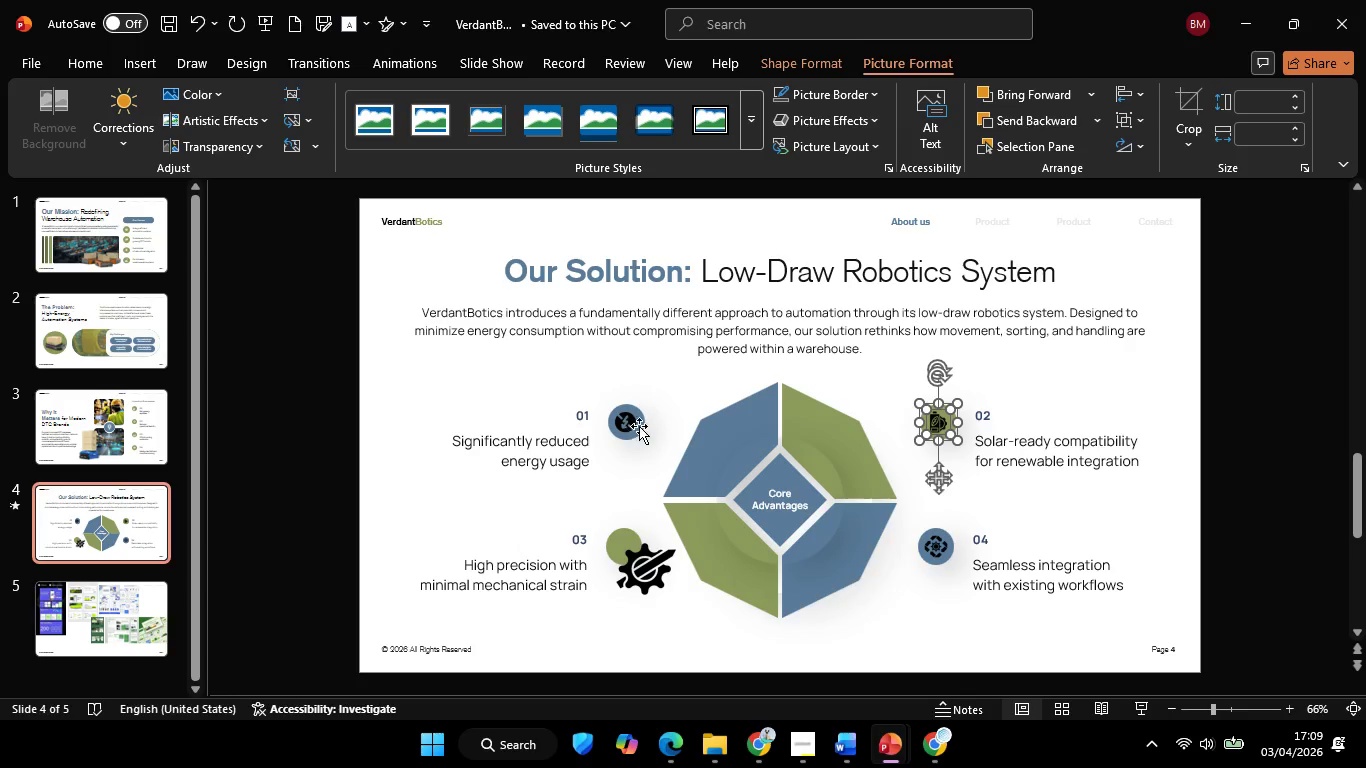 
left_click([629, 422])
 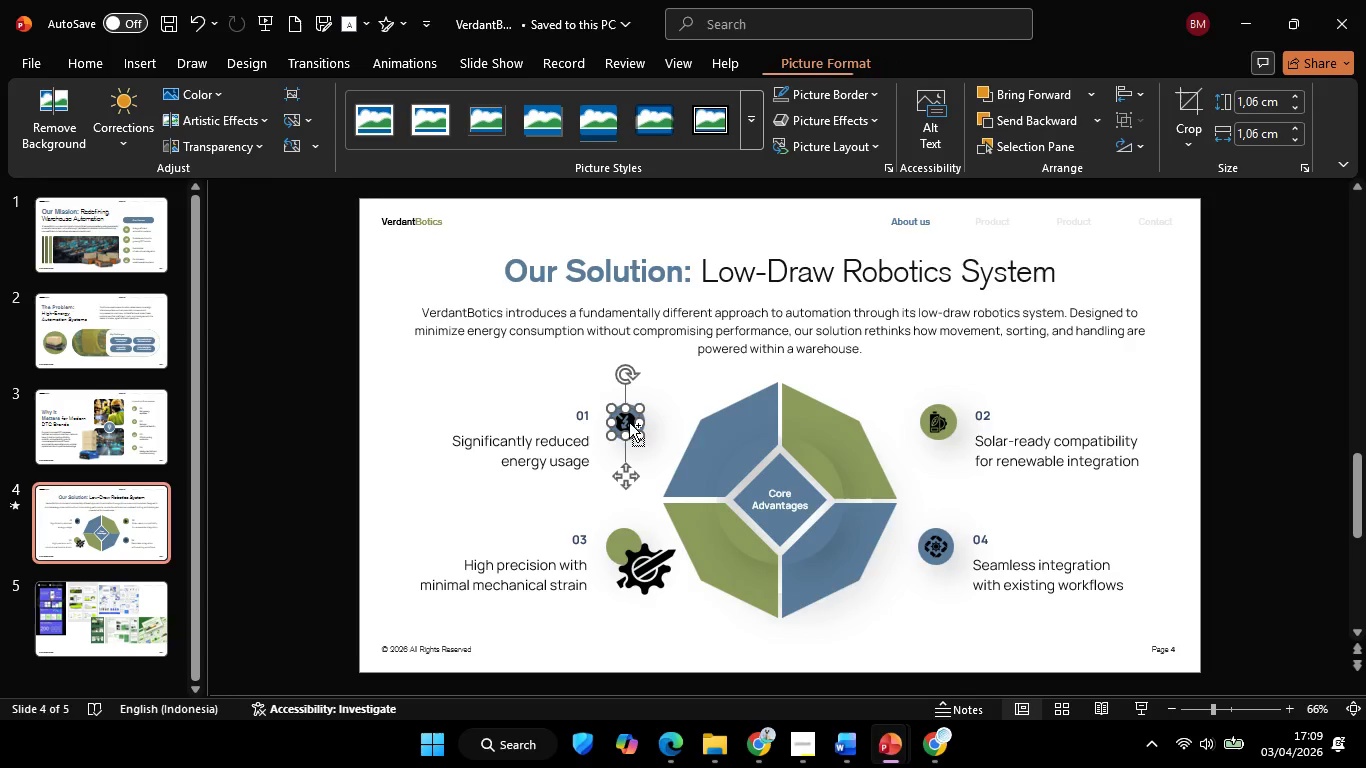 
hold_key(key=ControlLeft, duration=0.62)
scroll: coordinate [680, 426], scroll_direction: up, amount: 3.0
 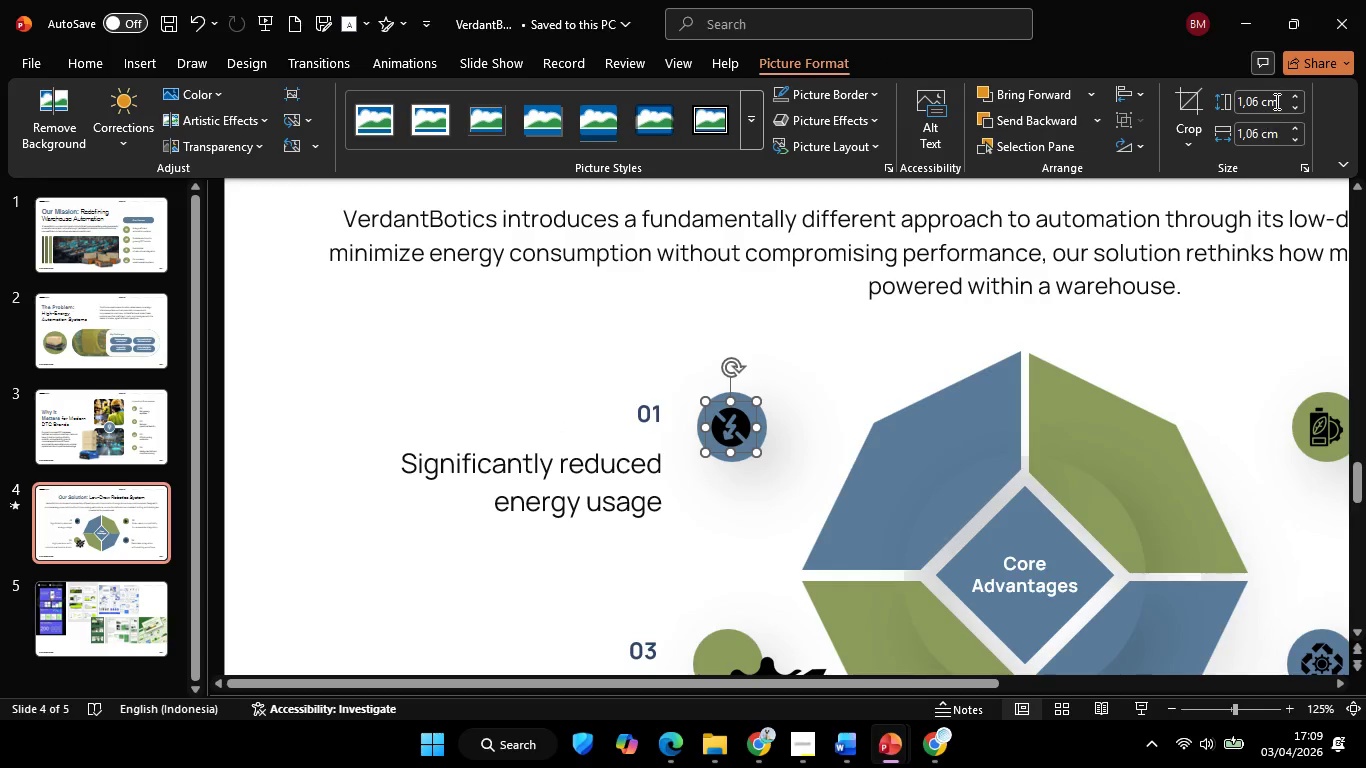 
left_click([1275, 96])
 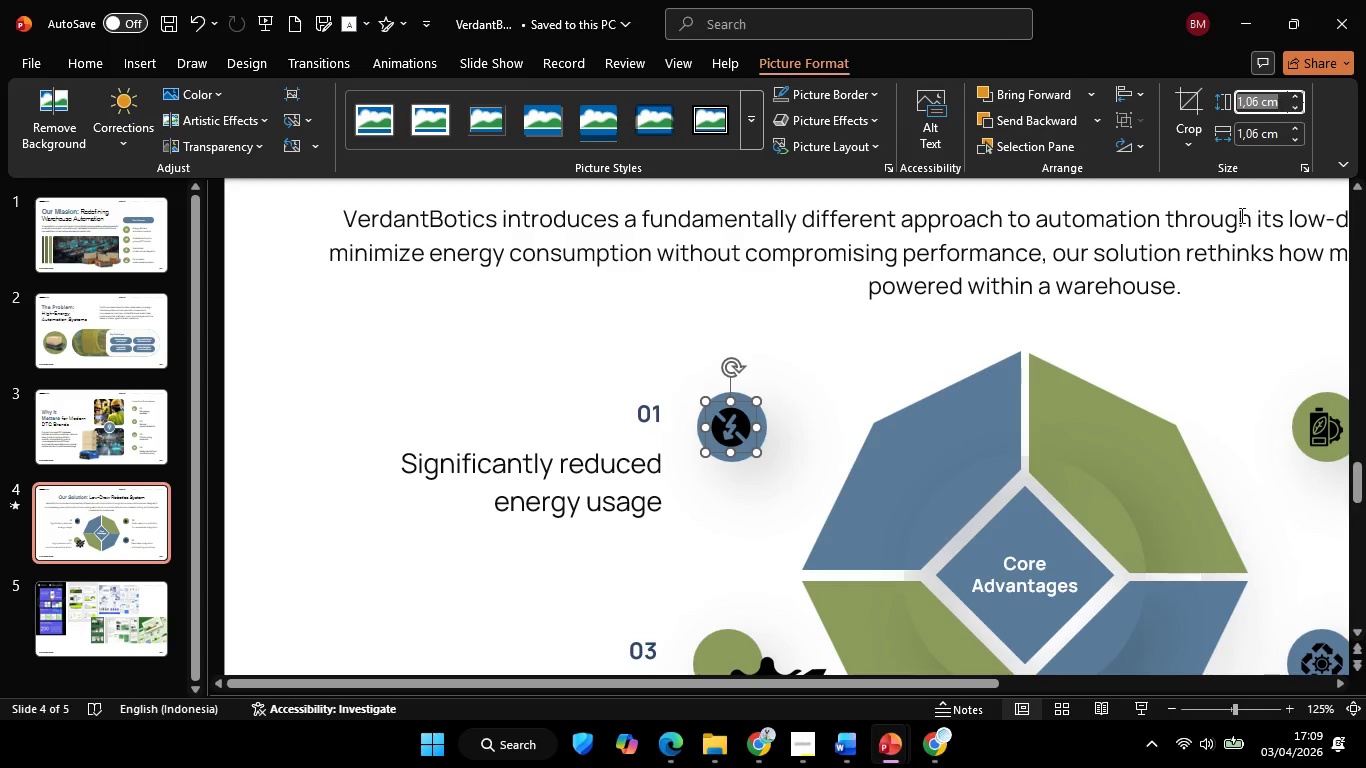 
key(Control+V)
 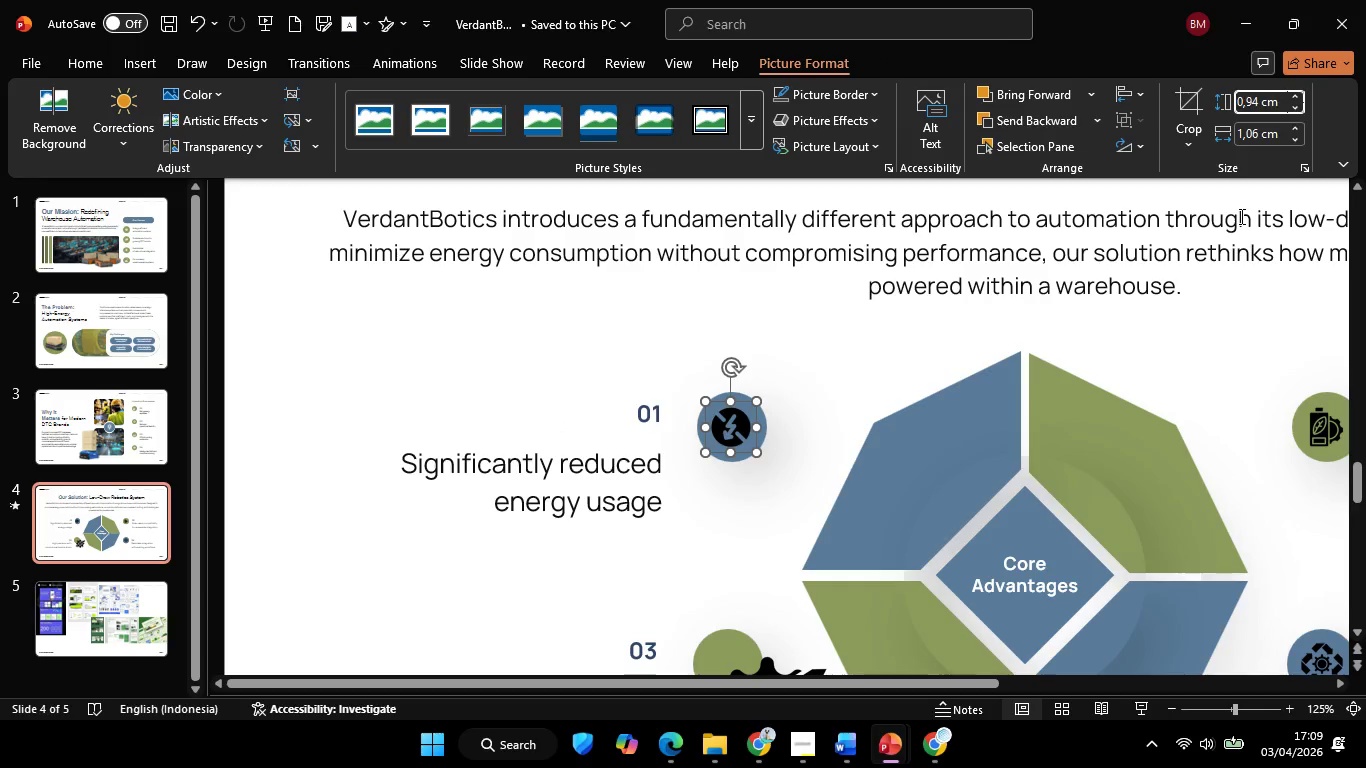 
key(Enter)
 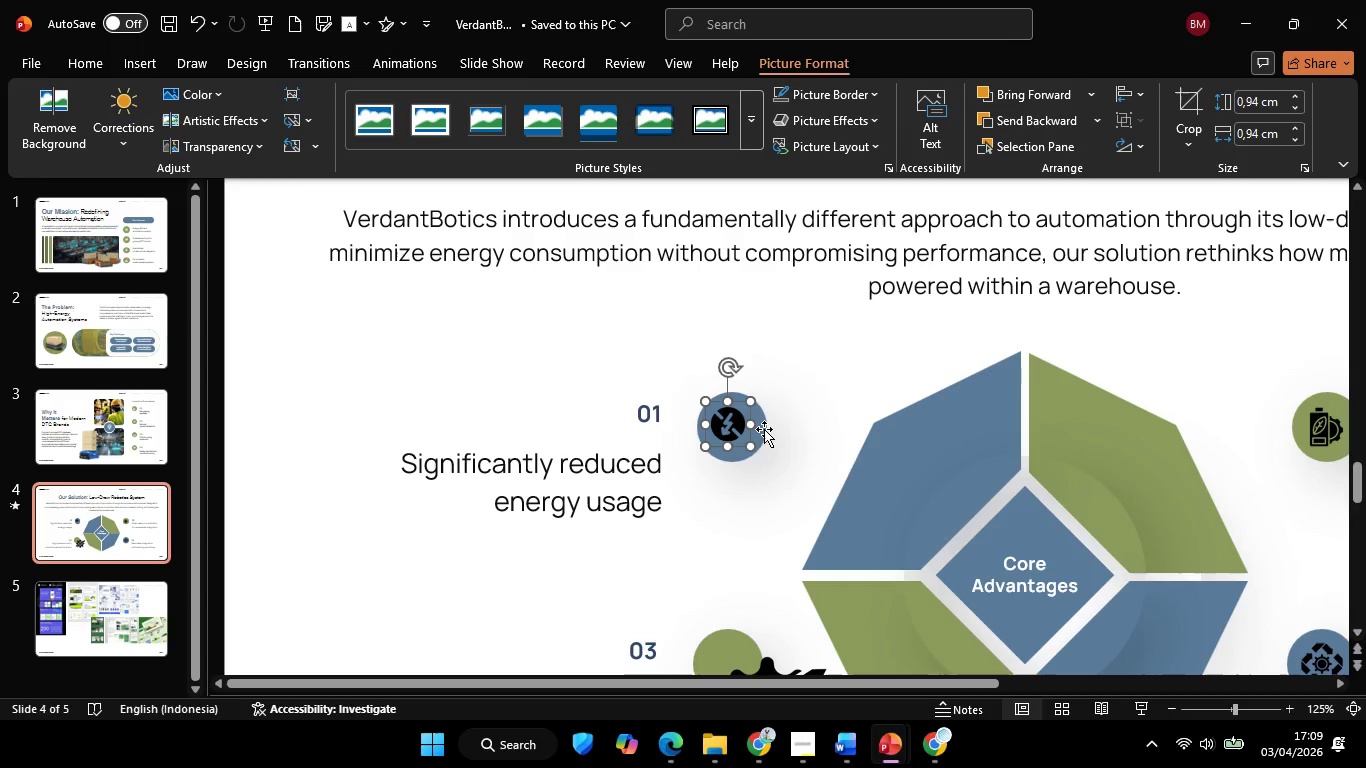 
hold_key(key=ShiftLeft, duration=0.38)
left_click([763, 427])
 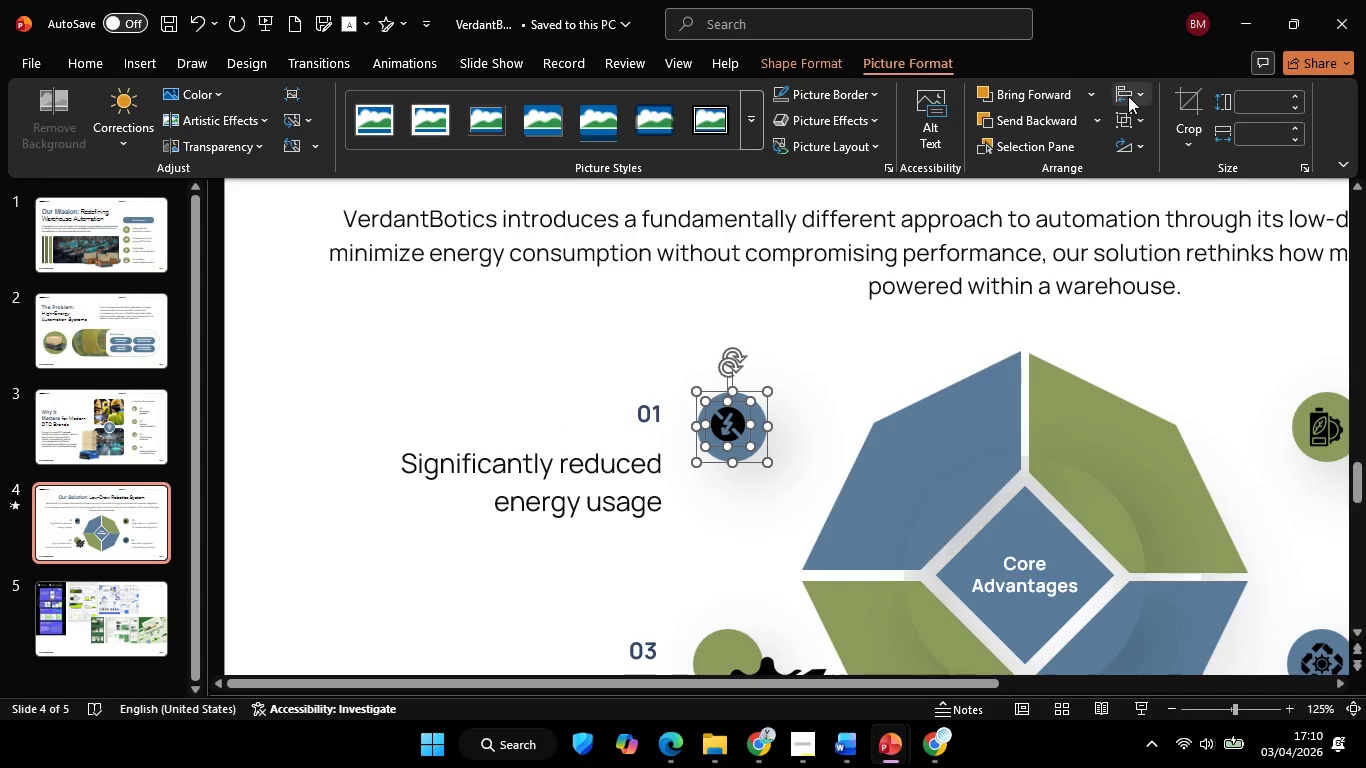 
left_click([1128, 95])
 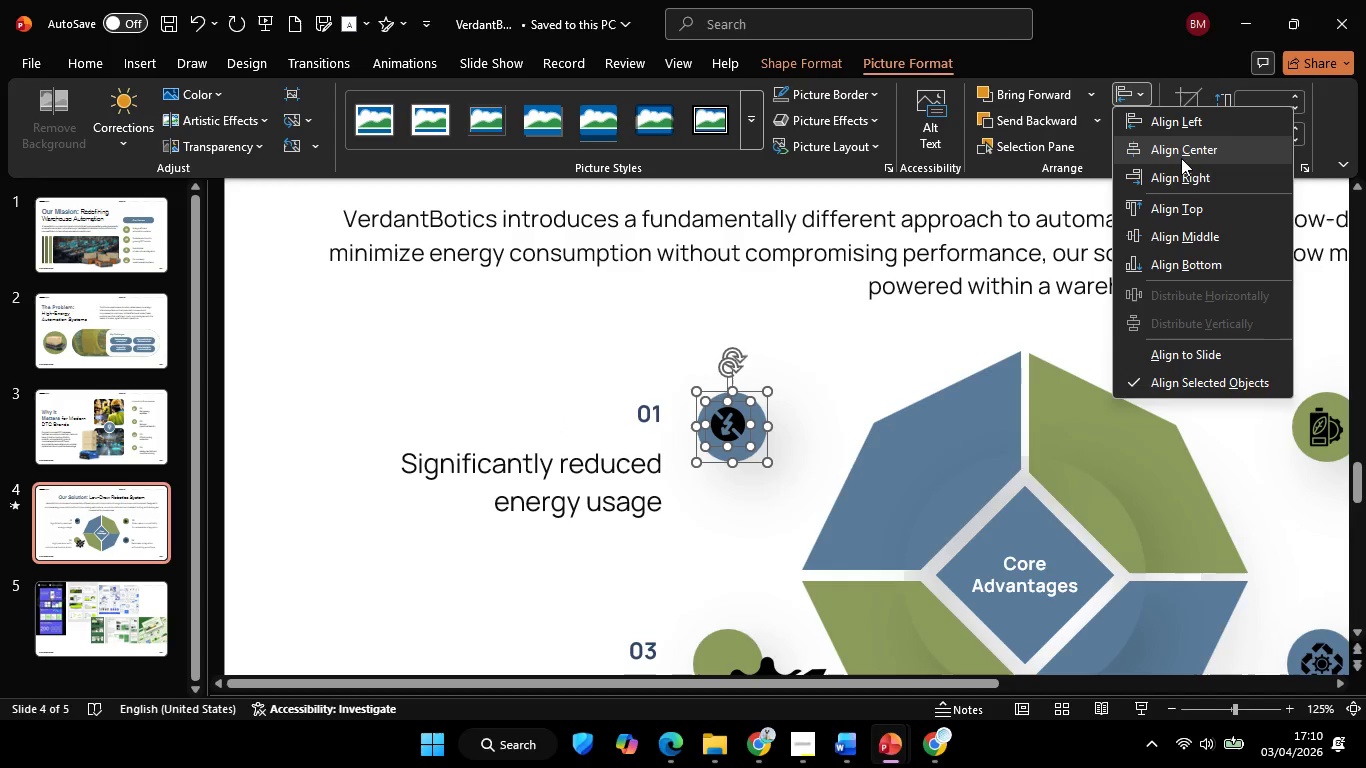 
left_click([1181, 158])
 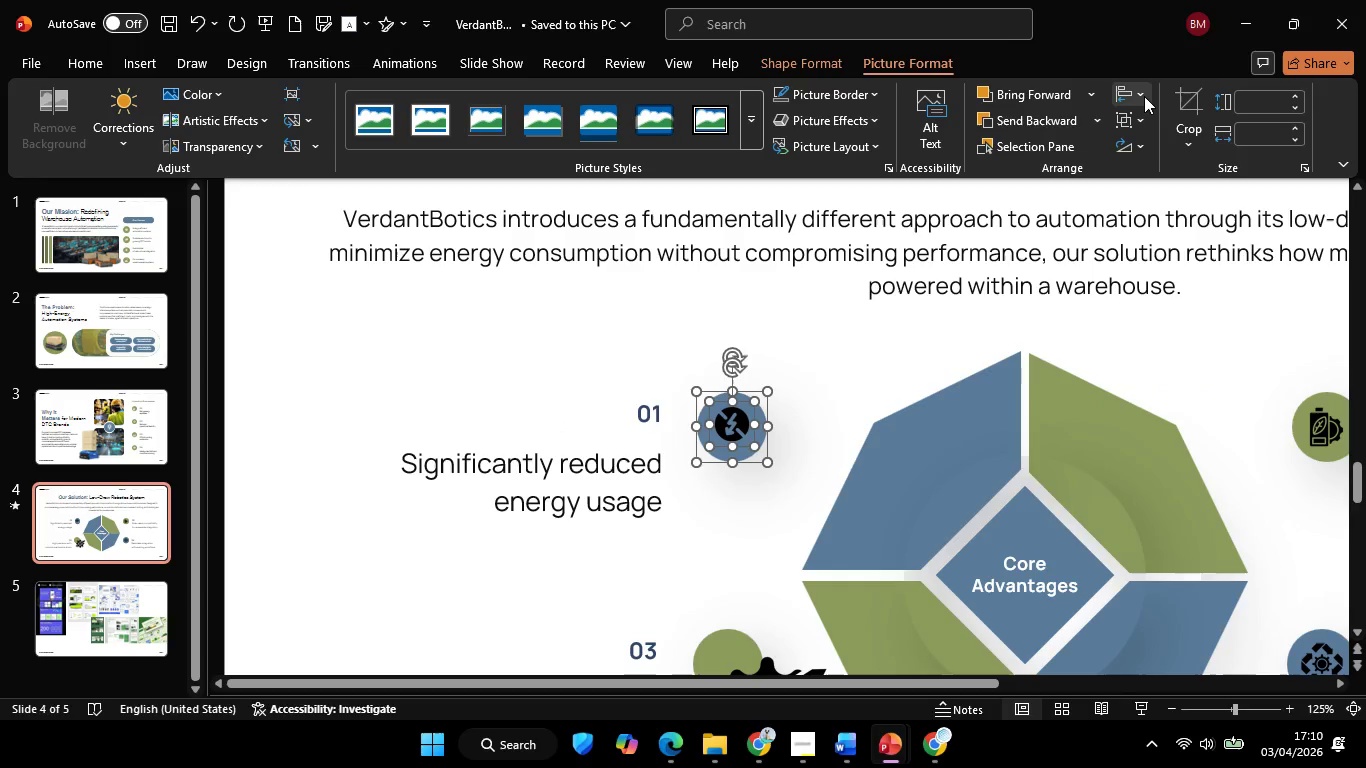 
left_click([1144, 96])
 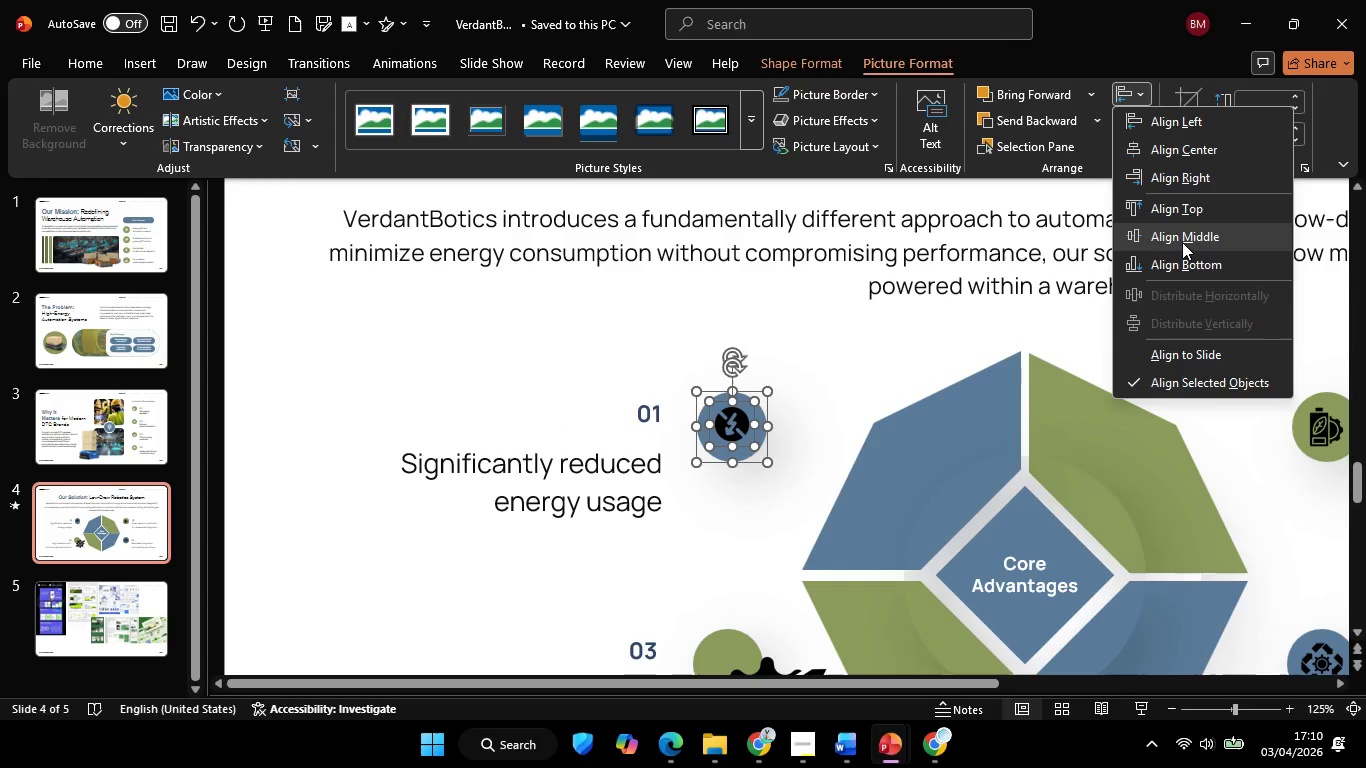 
left_click([1182, 239])
 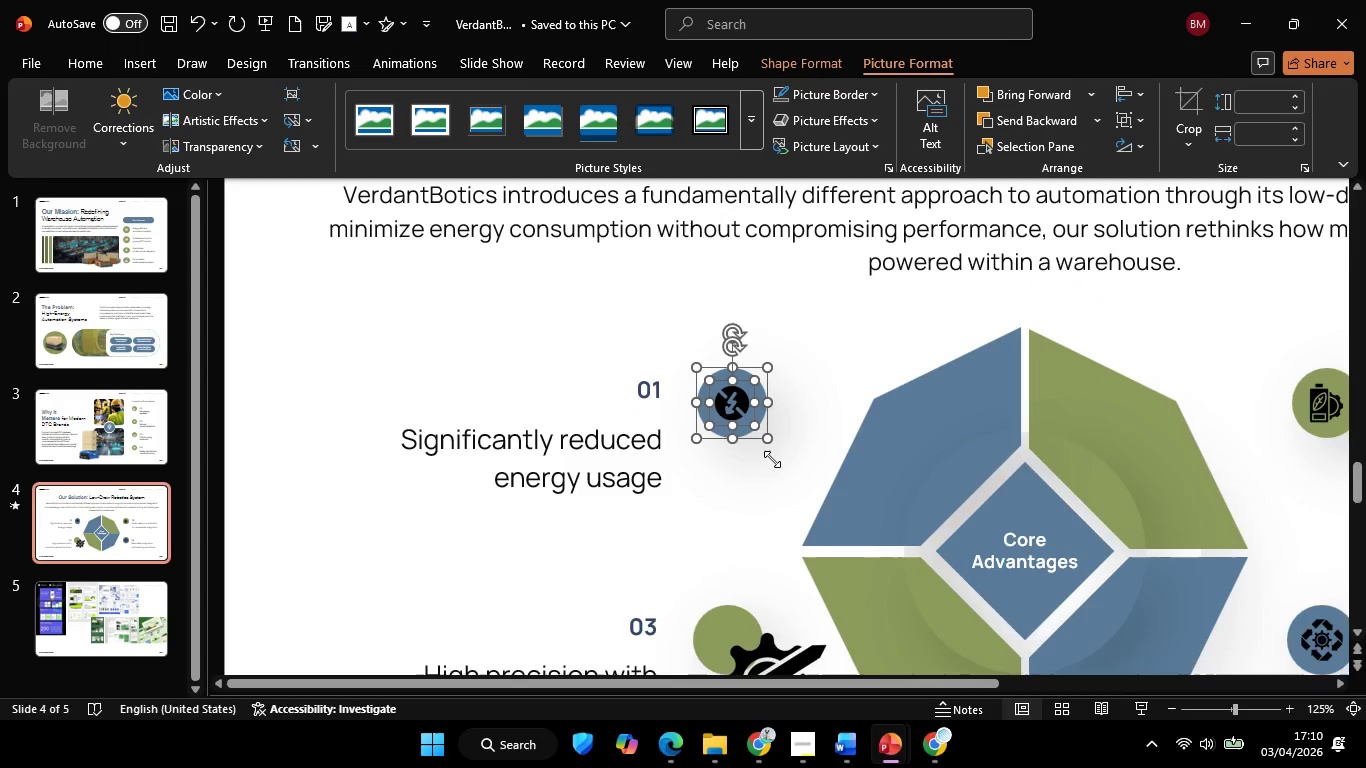 
left_click([784, 567])
 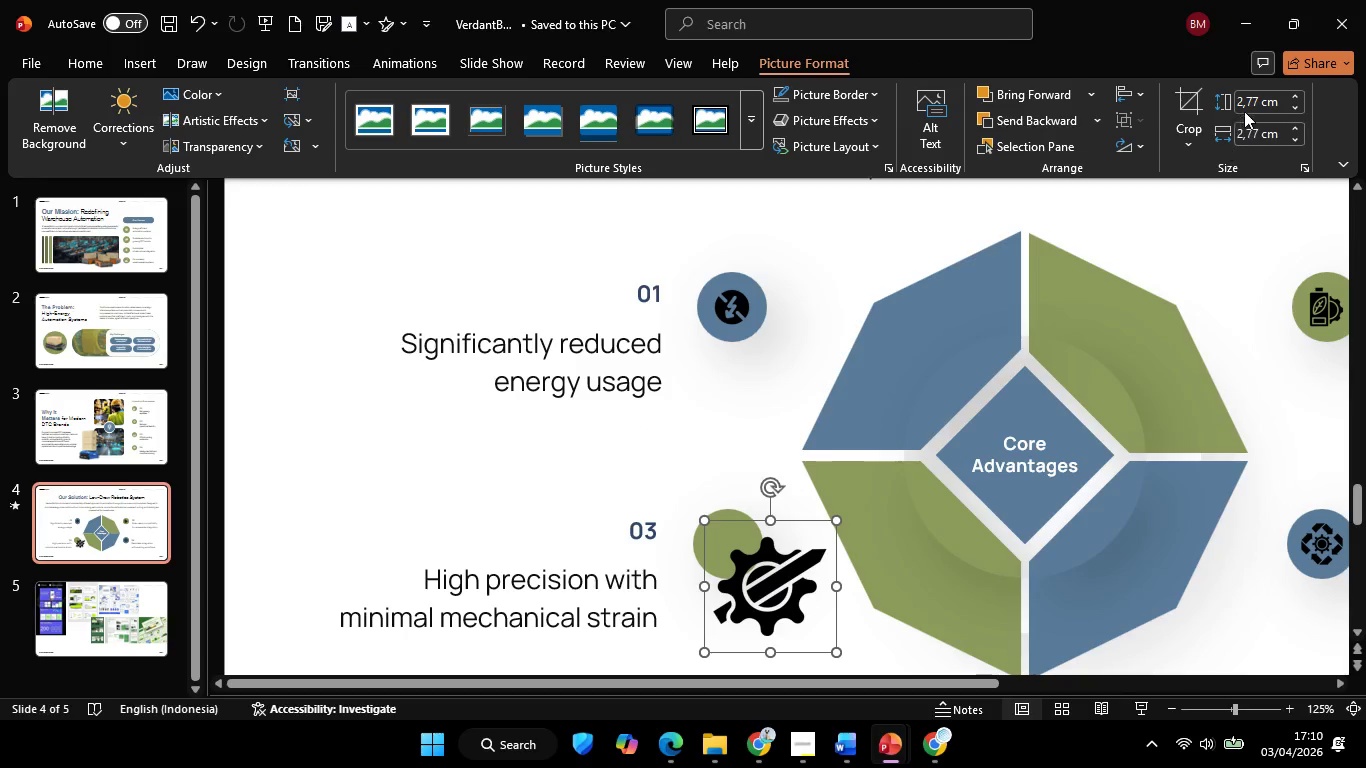 
scroll: coordinate [769, 480], scroll_direction: down, amount: 4.0
 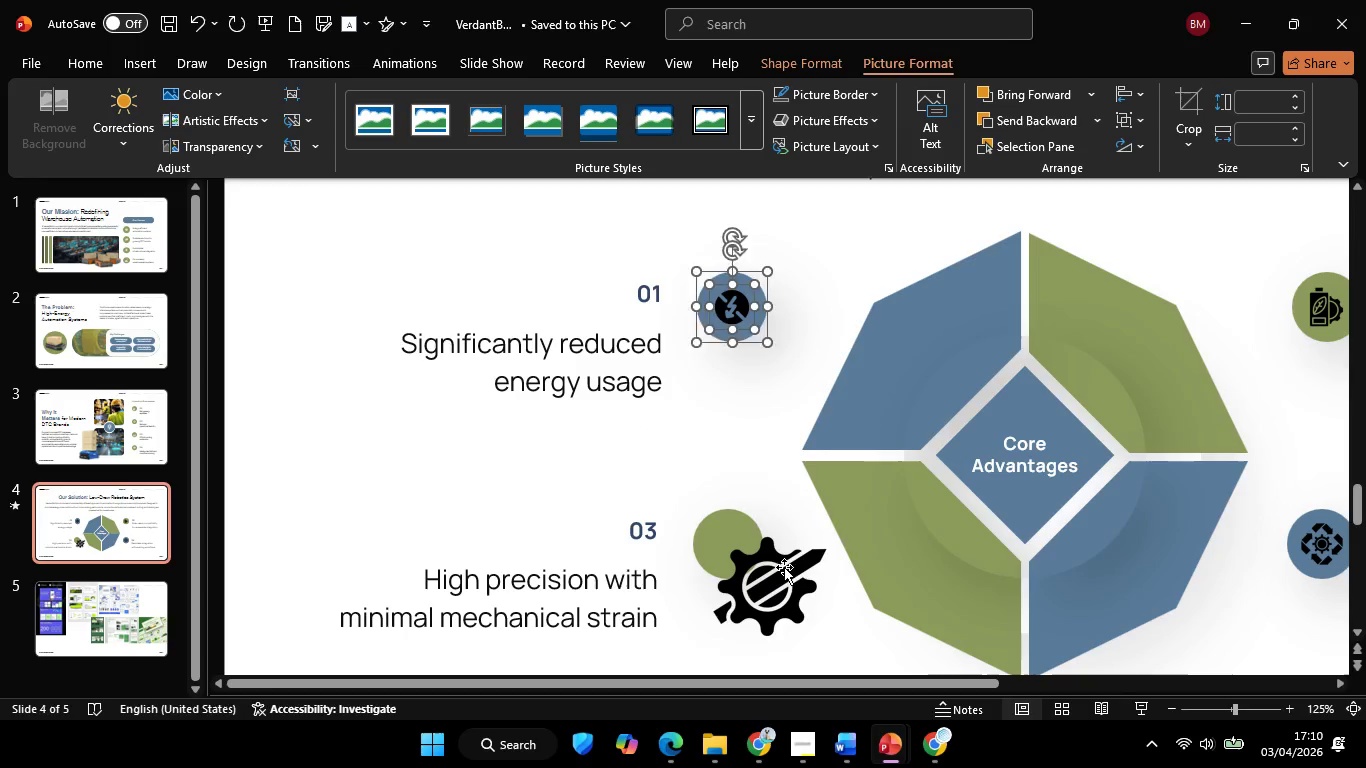 
left_click_drag(start_coordinate=[1252, 107], to_coordinate=[1252, 92])
 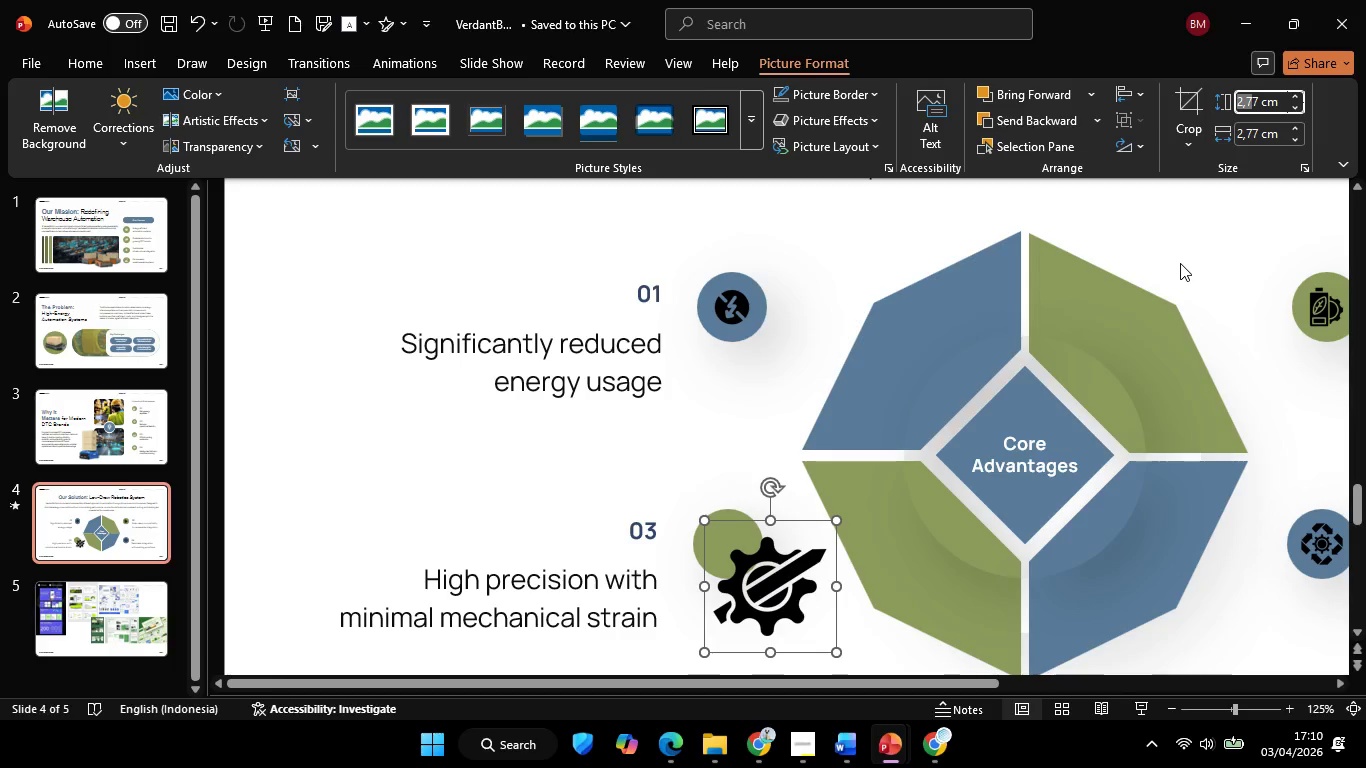 
key(Control+A)
 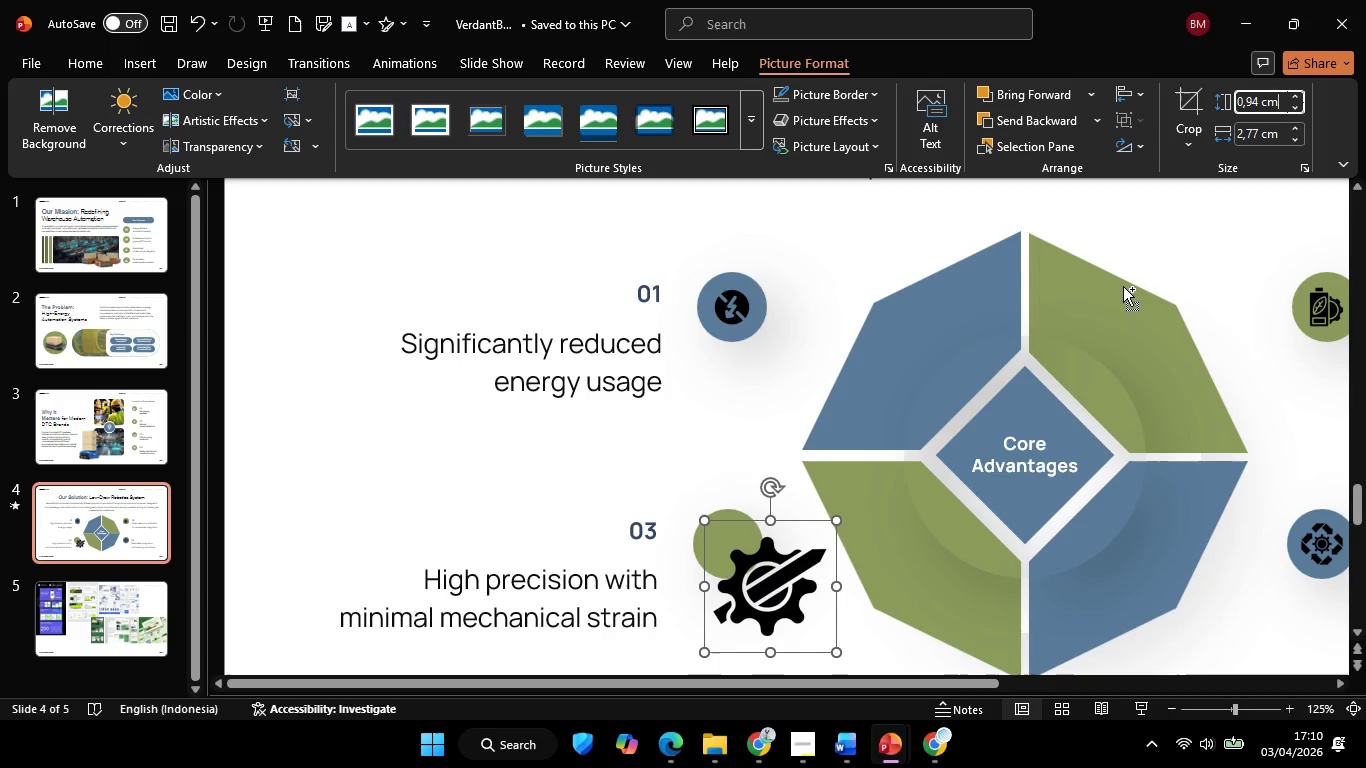 
key(Control+V)
 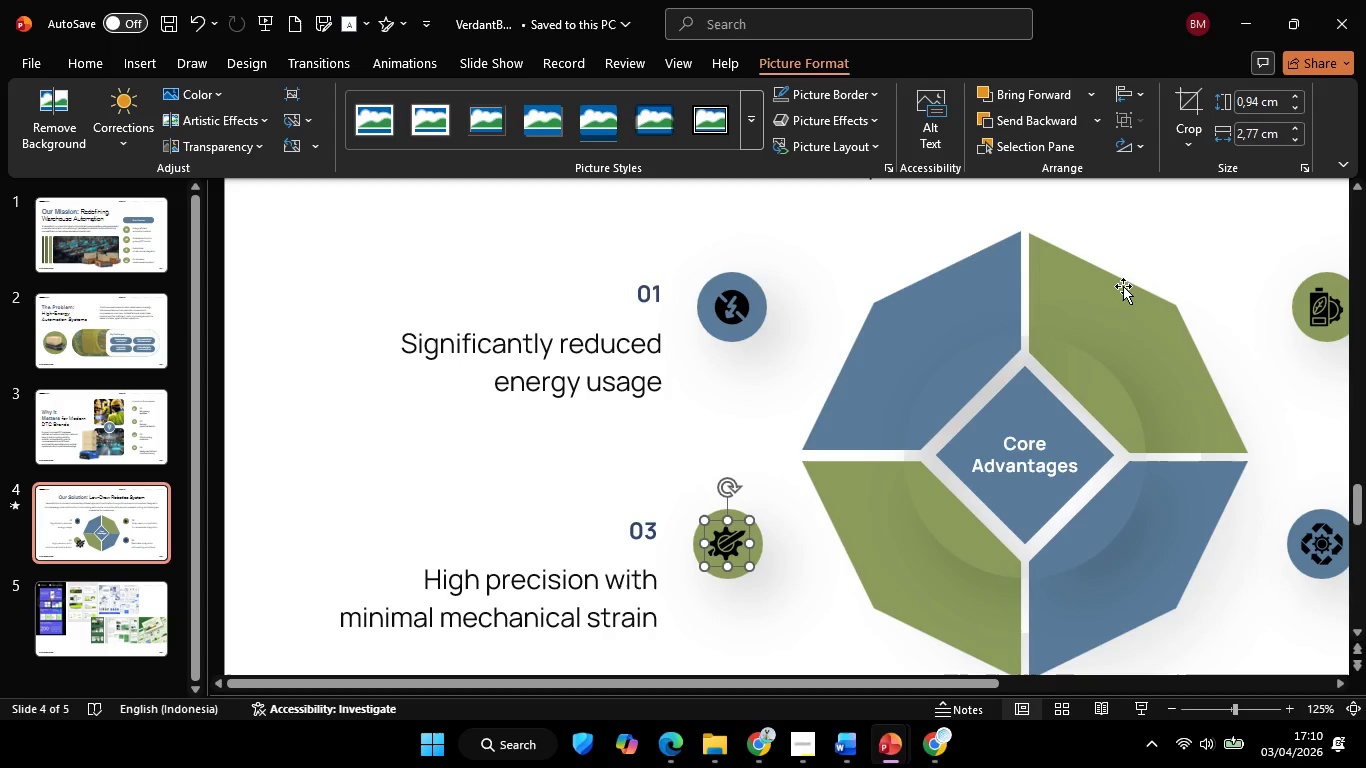 
key(Enter)
 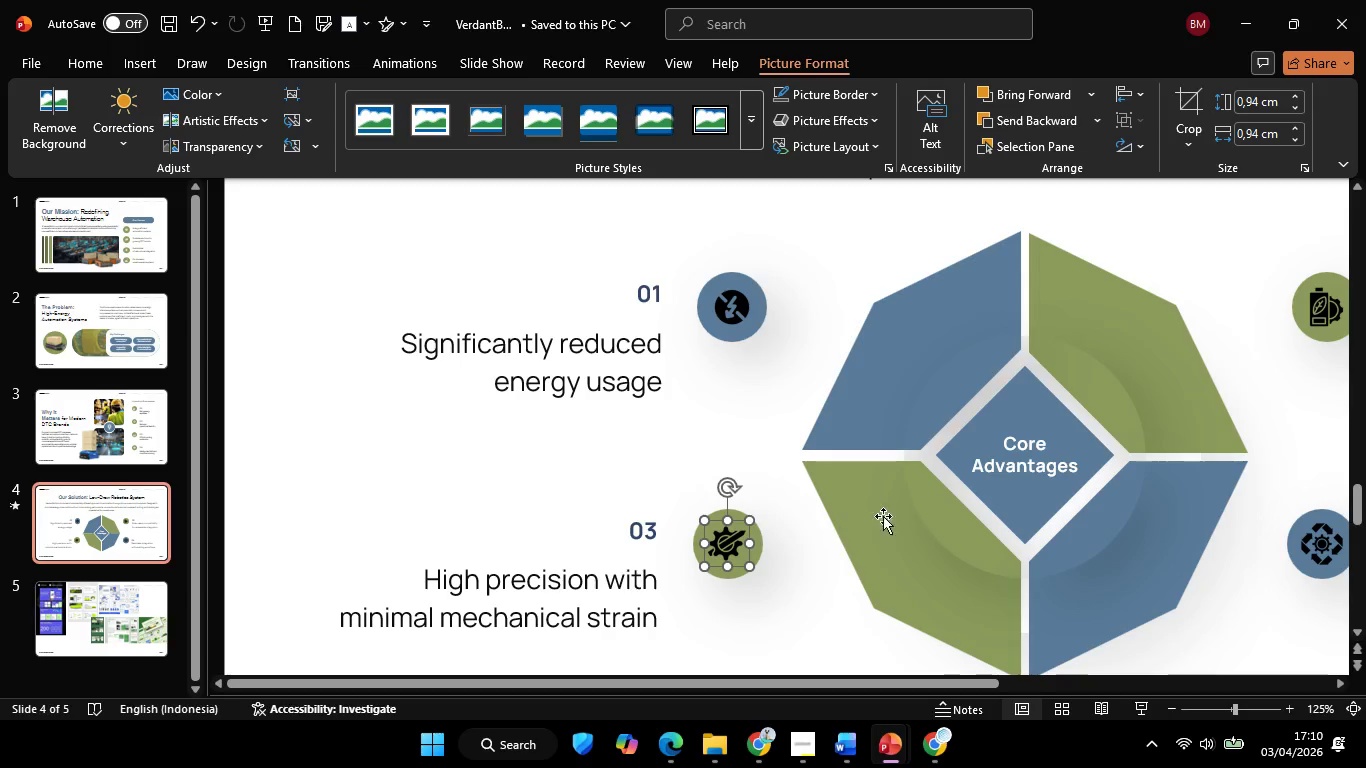 
hold_key(key=ShiftLeft, duration=1.12)
left_click([764, 535])
 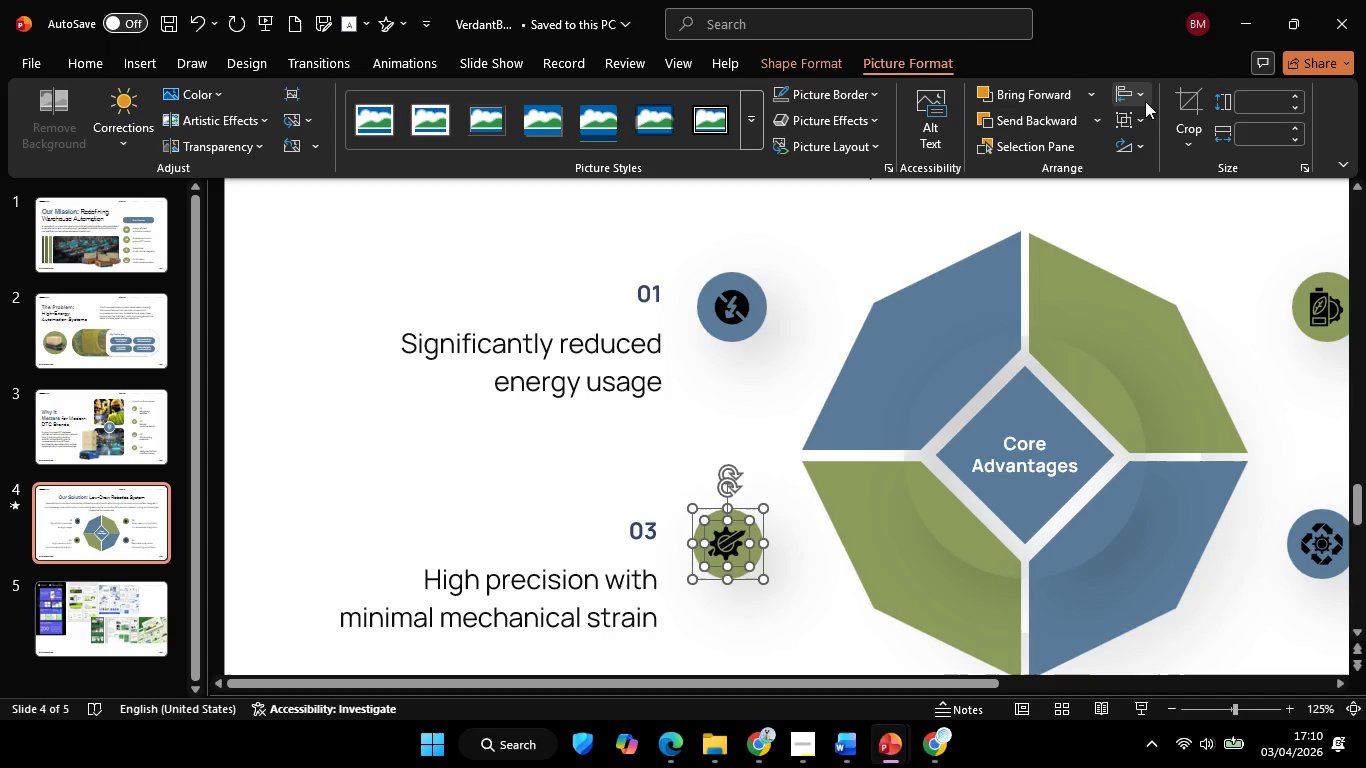 
left_click([1146, 99])
 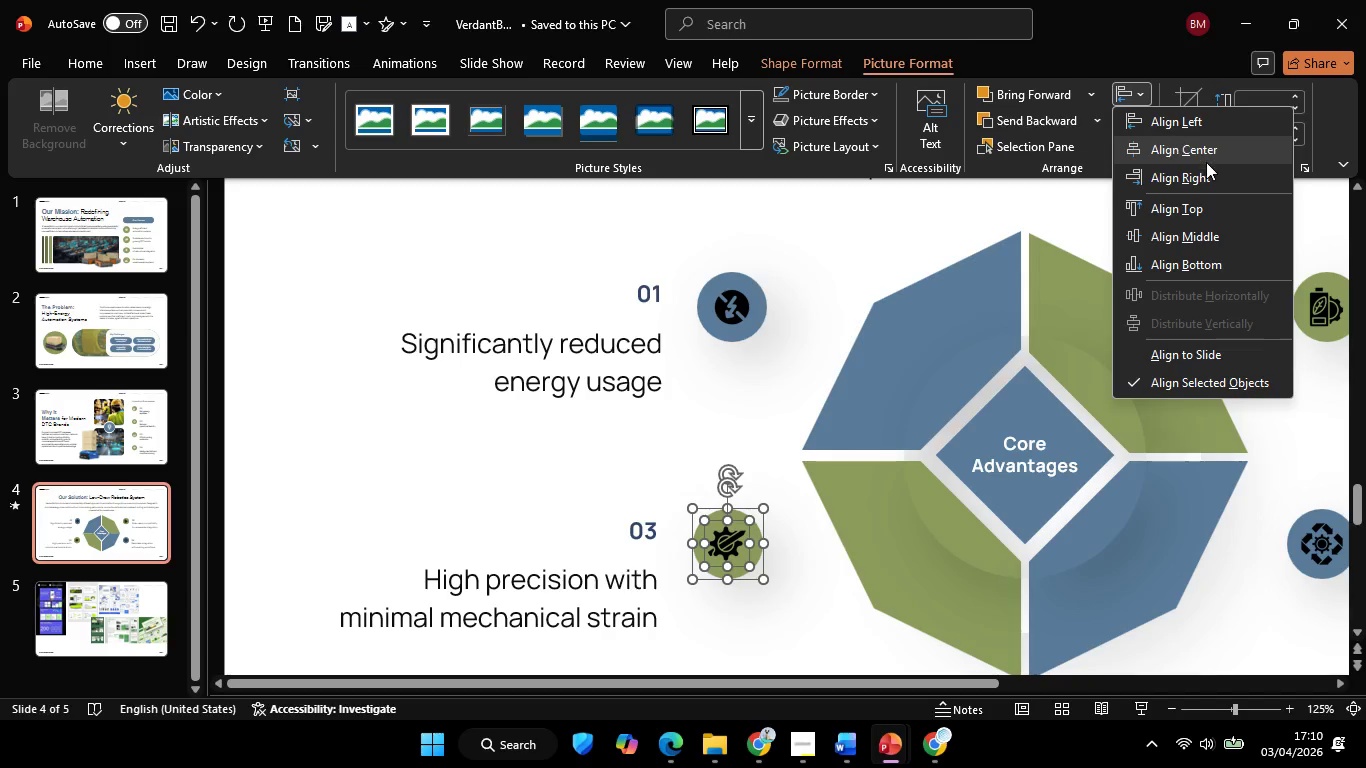 
left_click([1206, 162])
 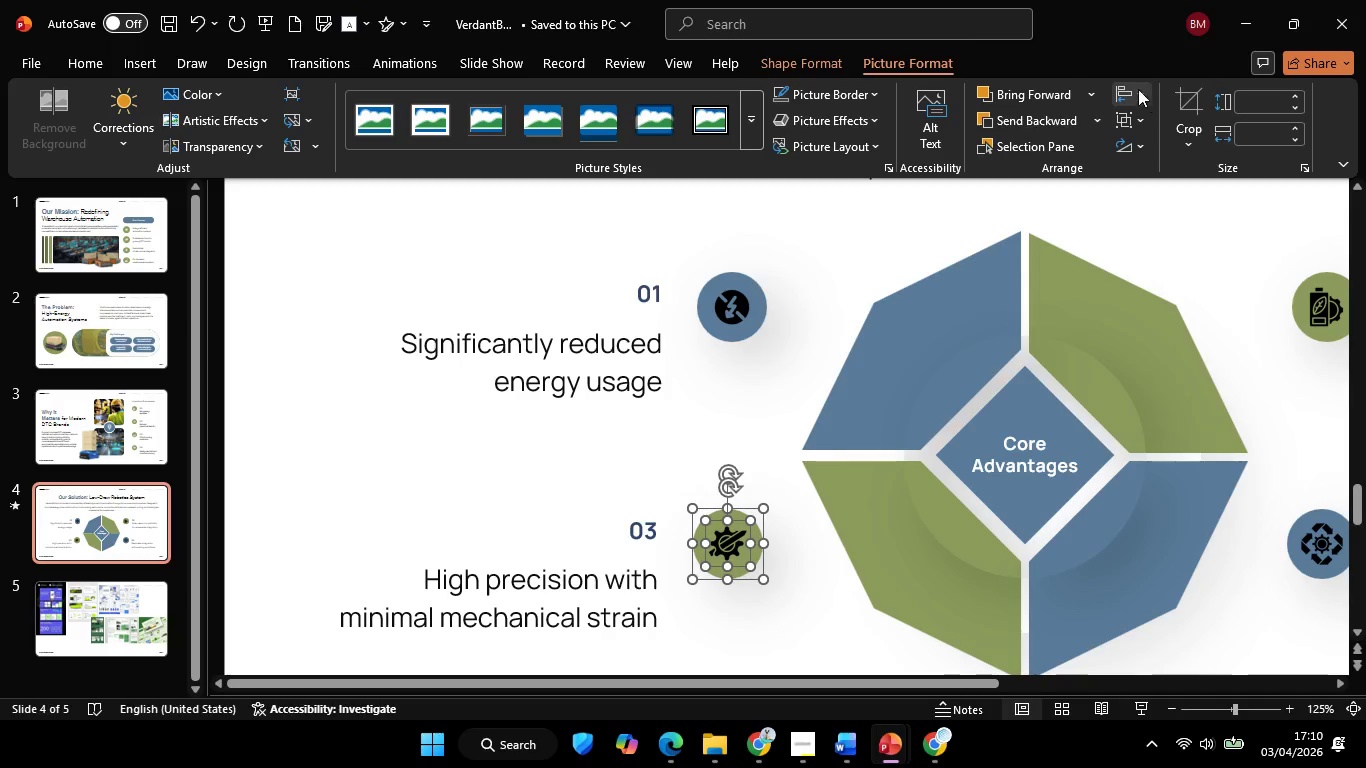 
left_click([1138, 89])
 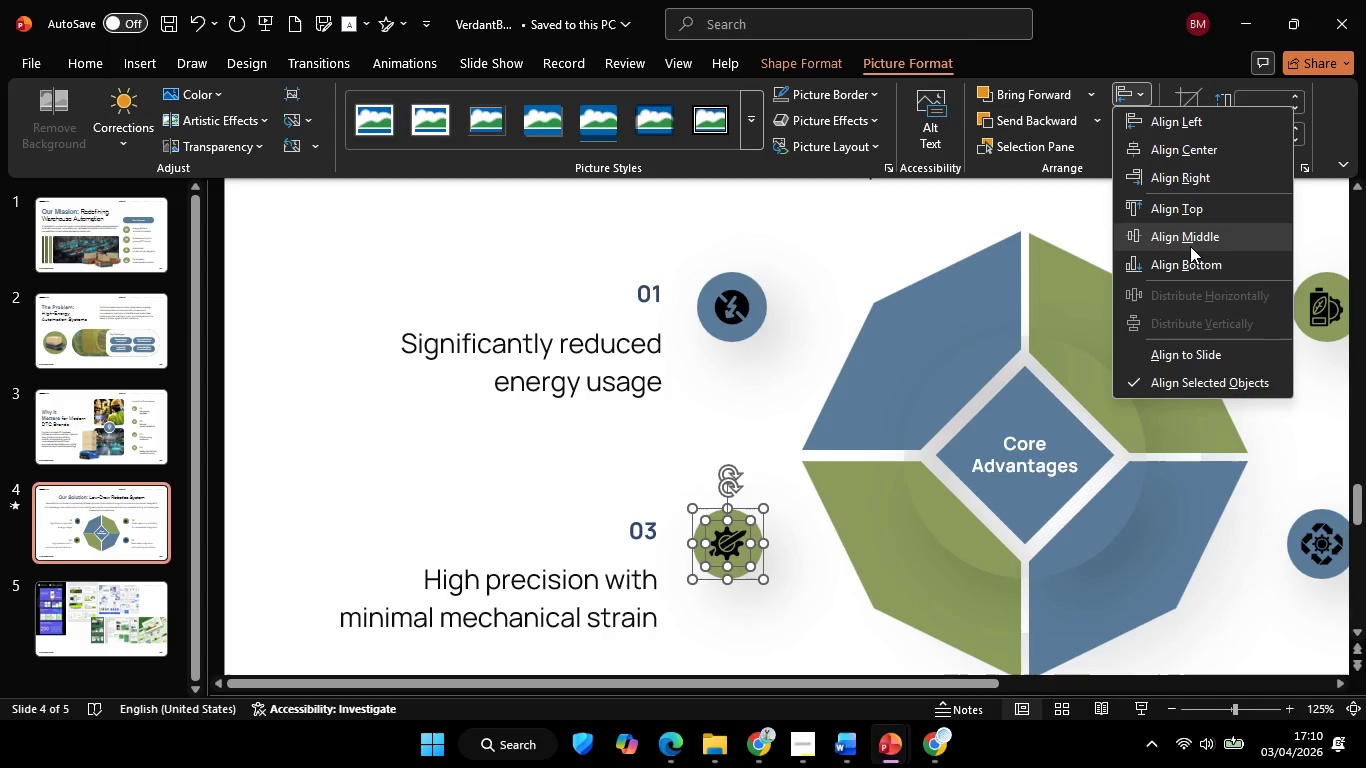 
left_click([1188, 242])
 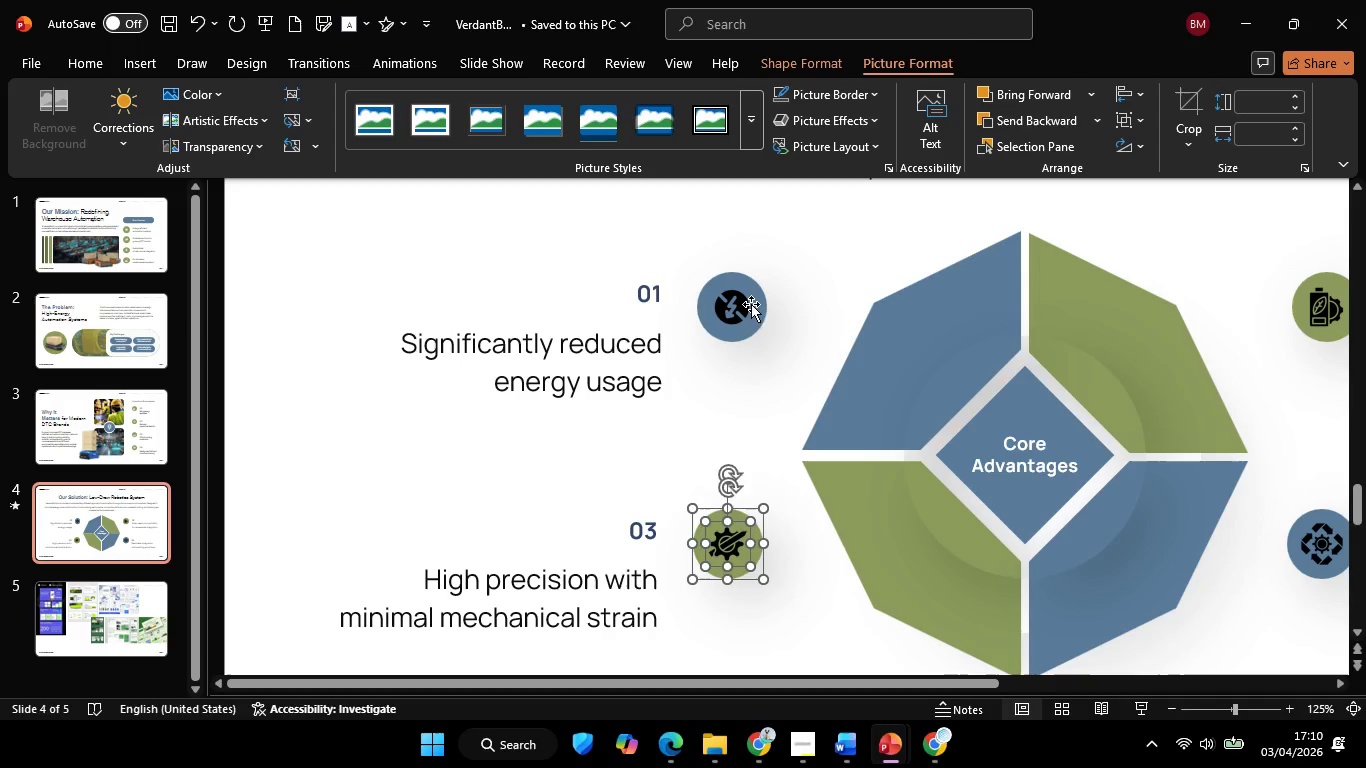 
left_click([751, 304])
 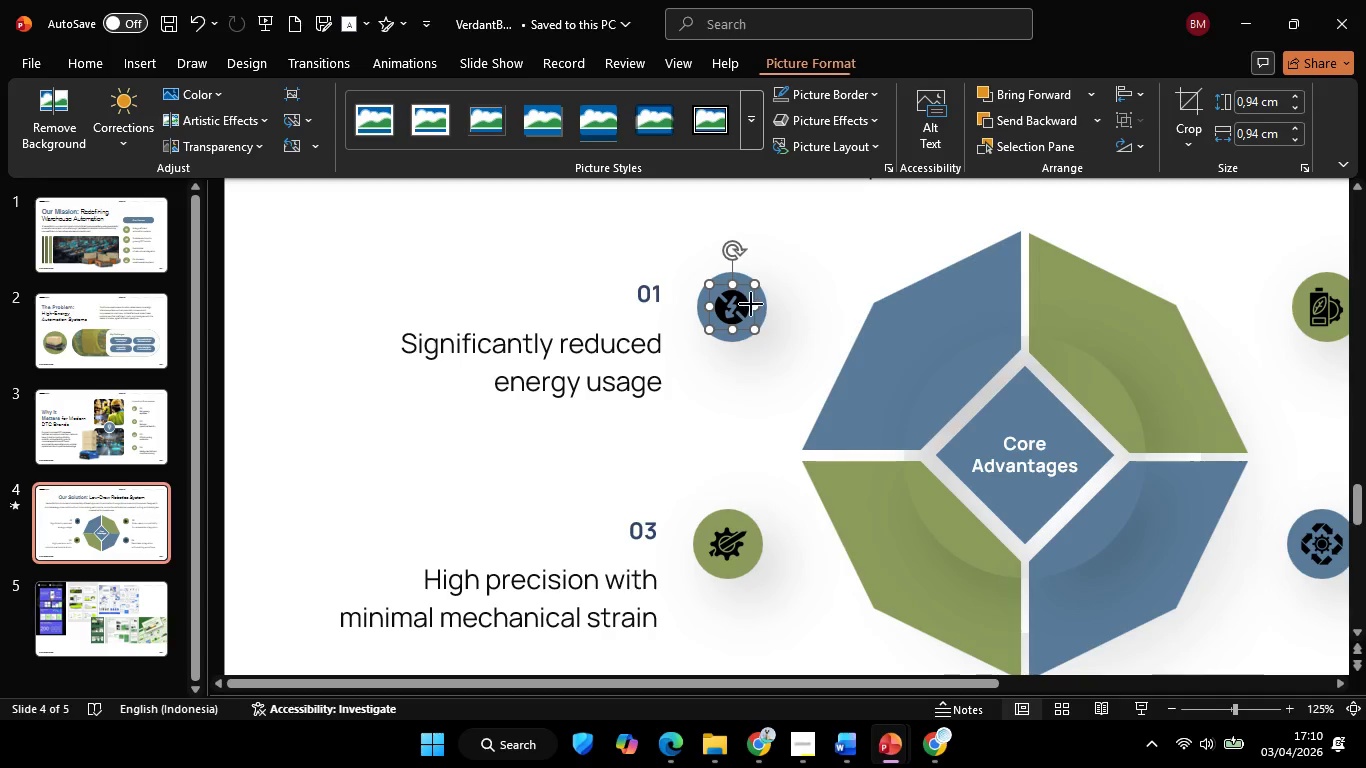 
right_click([751, 304])
 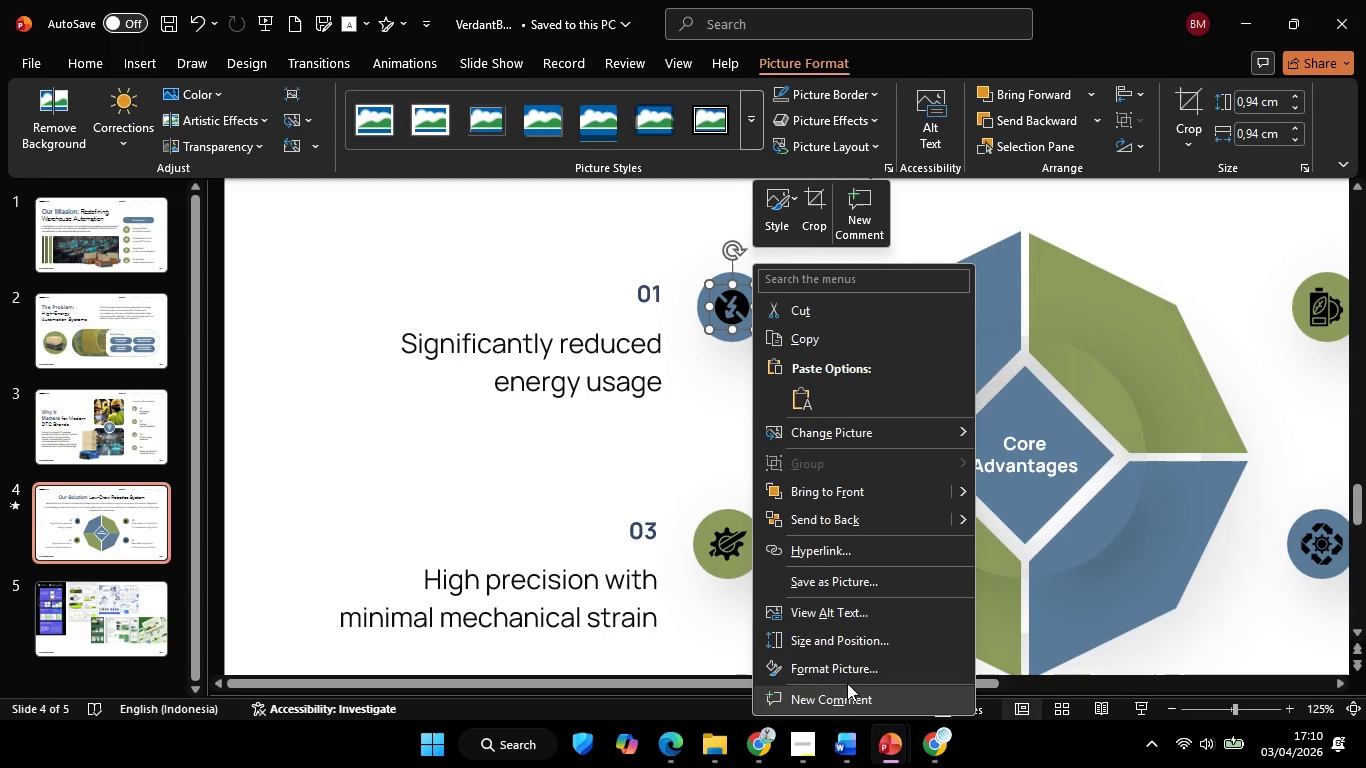 
left_click([847, 673])
 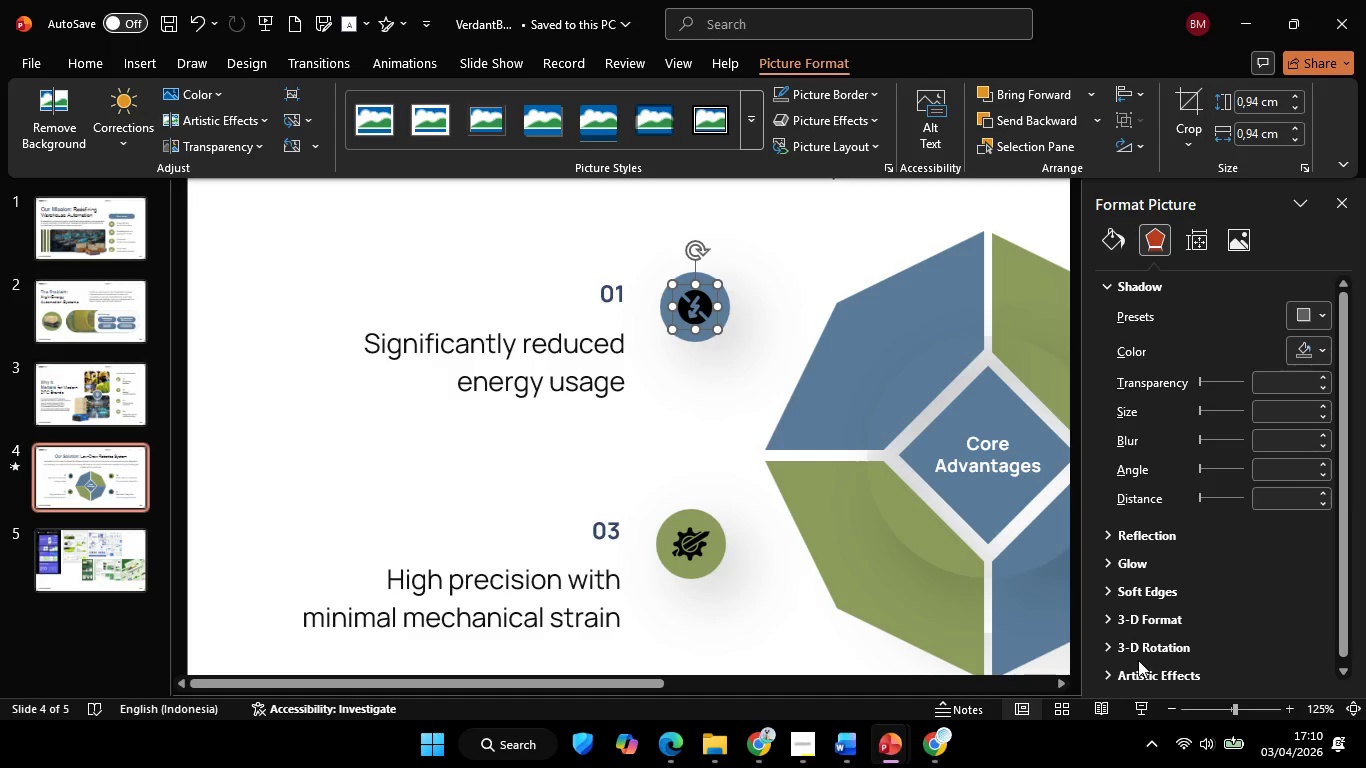 
left_click([1232, 244])
 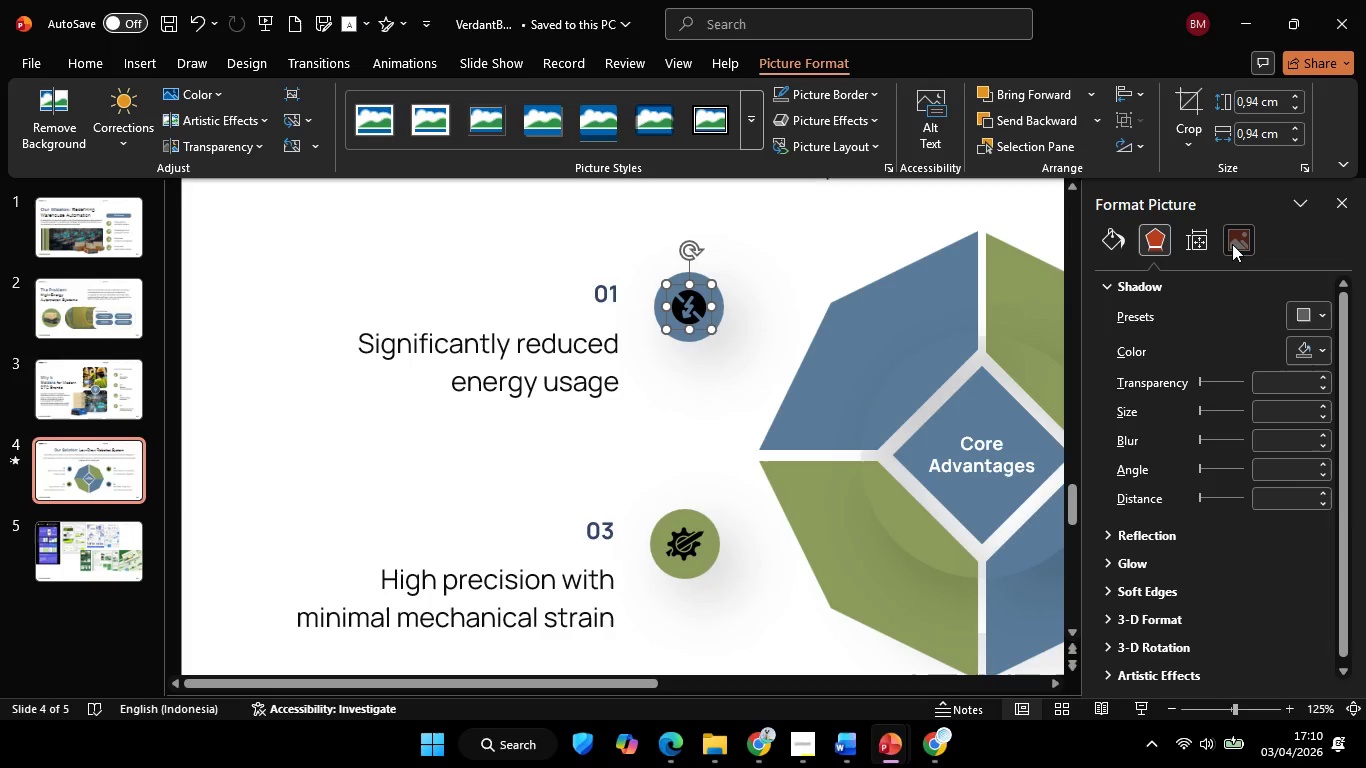 
left_click_drag(start_coordinate=[1216, 449], to_coordinate=[1323, 462])
 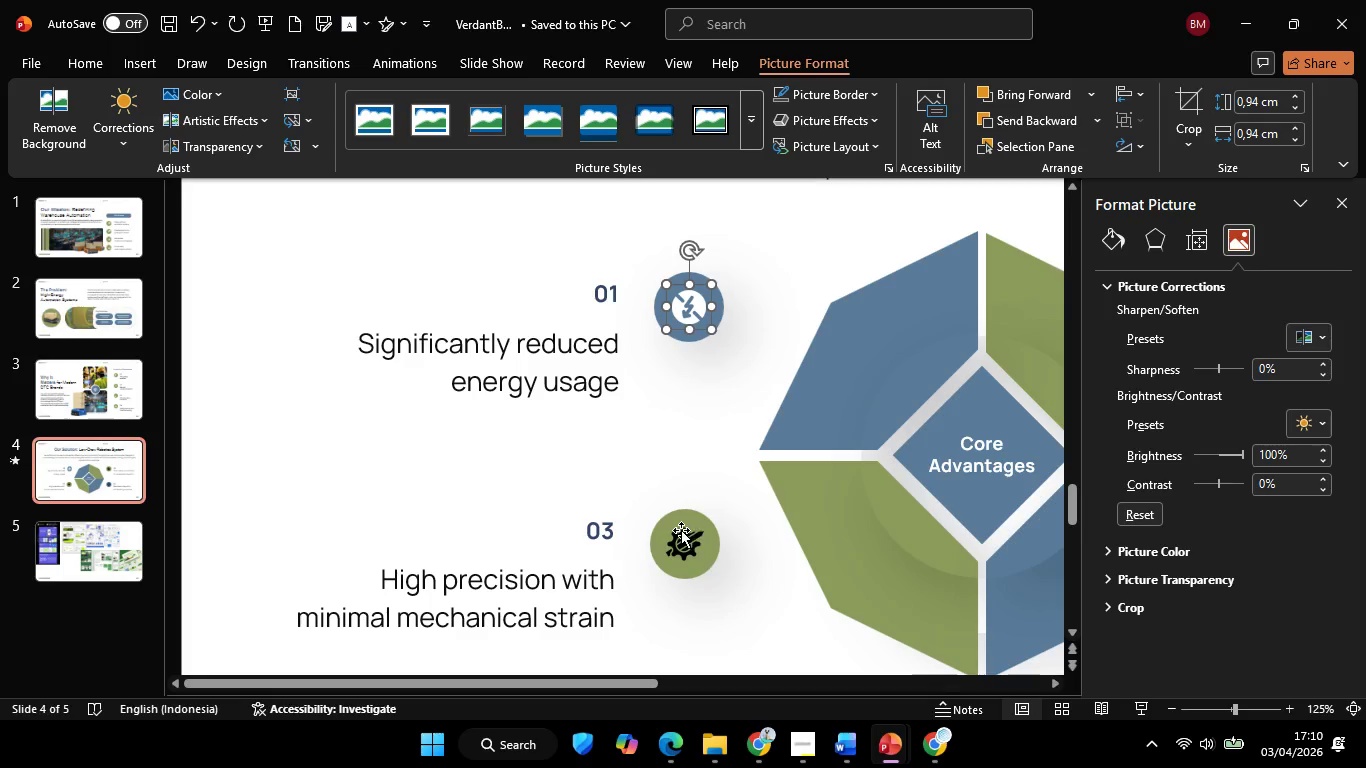 
left_click([679, 530])
 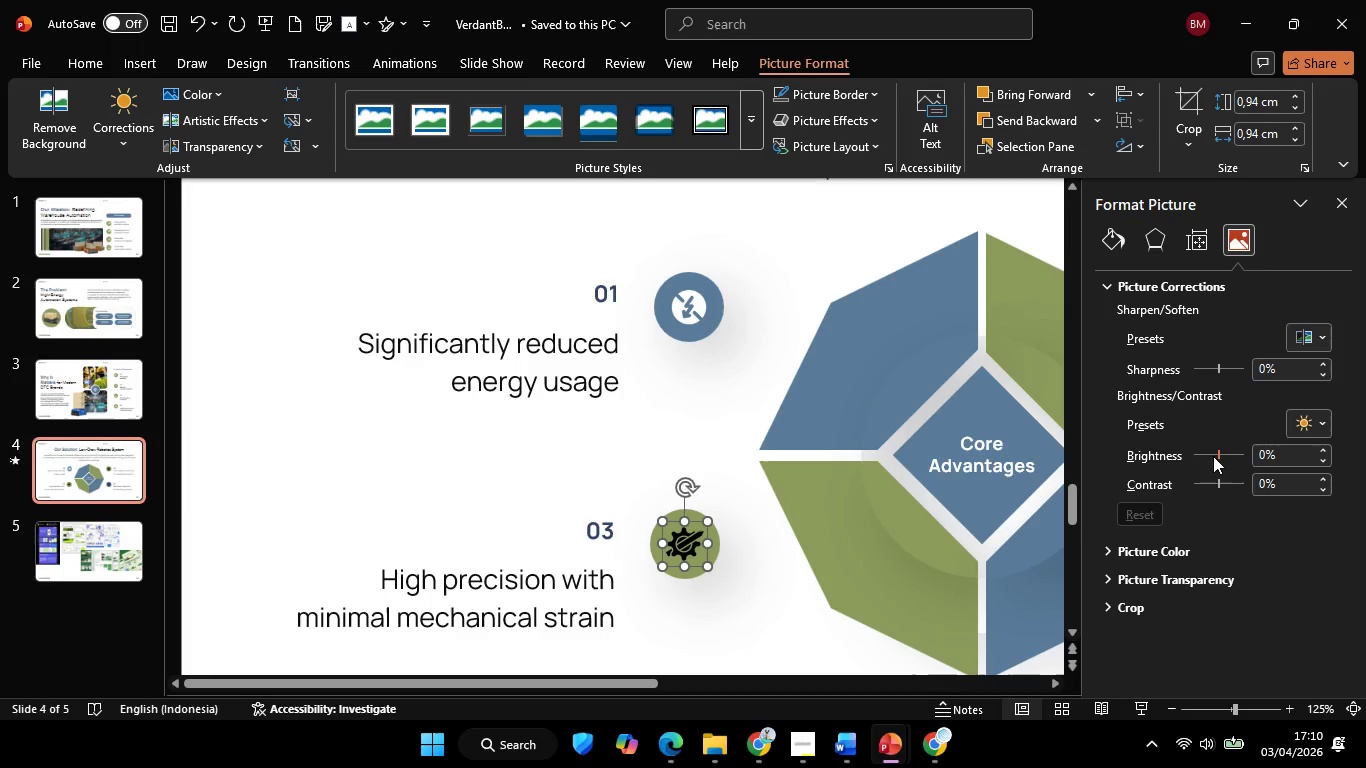 
left_click_drag(start_coordinate=[1218, 455], to_coordinate=[1339, 456])
 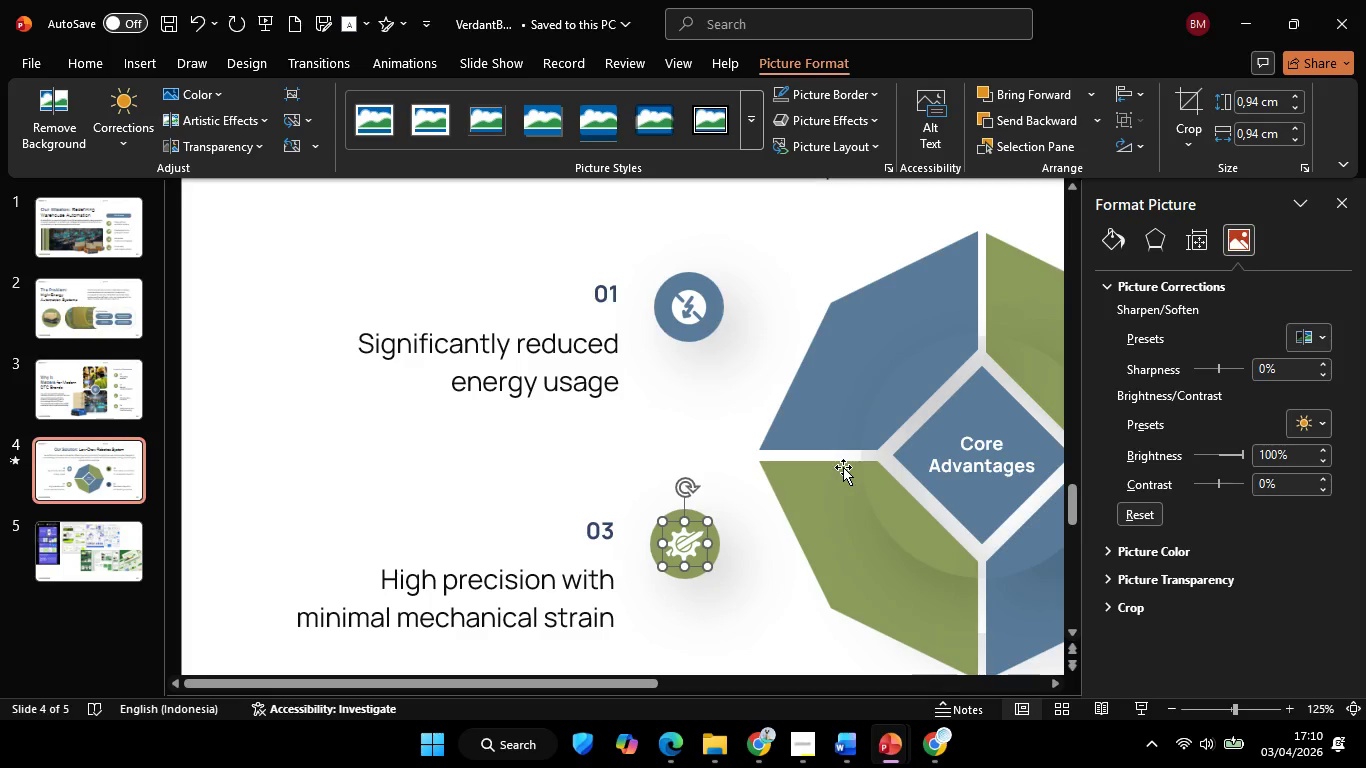 
hold_key(key=ControlLeft, duration=0.42)
scroll: coordinate [816, 465], scroll_direction: down, amount: 2.0
 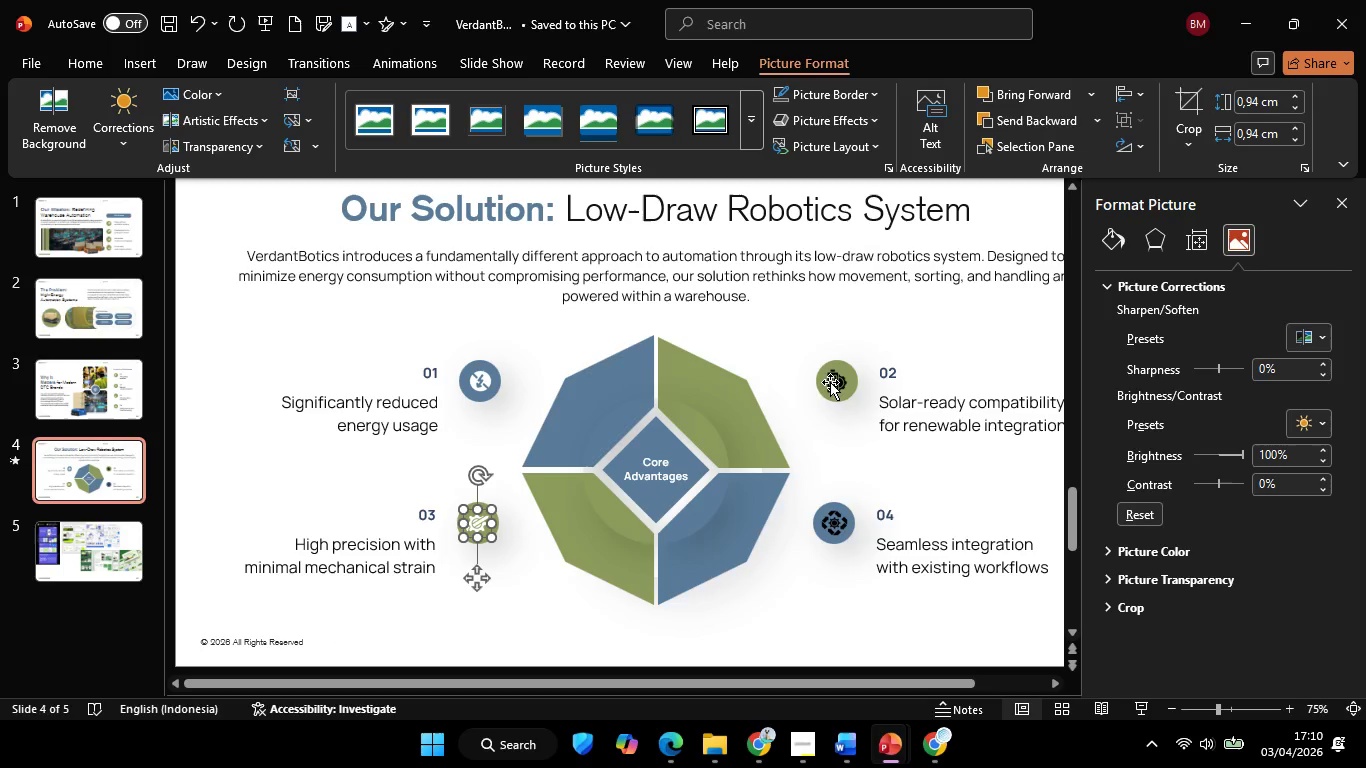 
left_click([830, 380])
 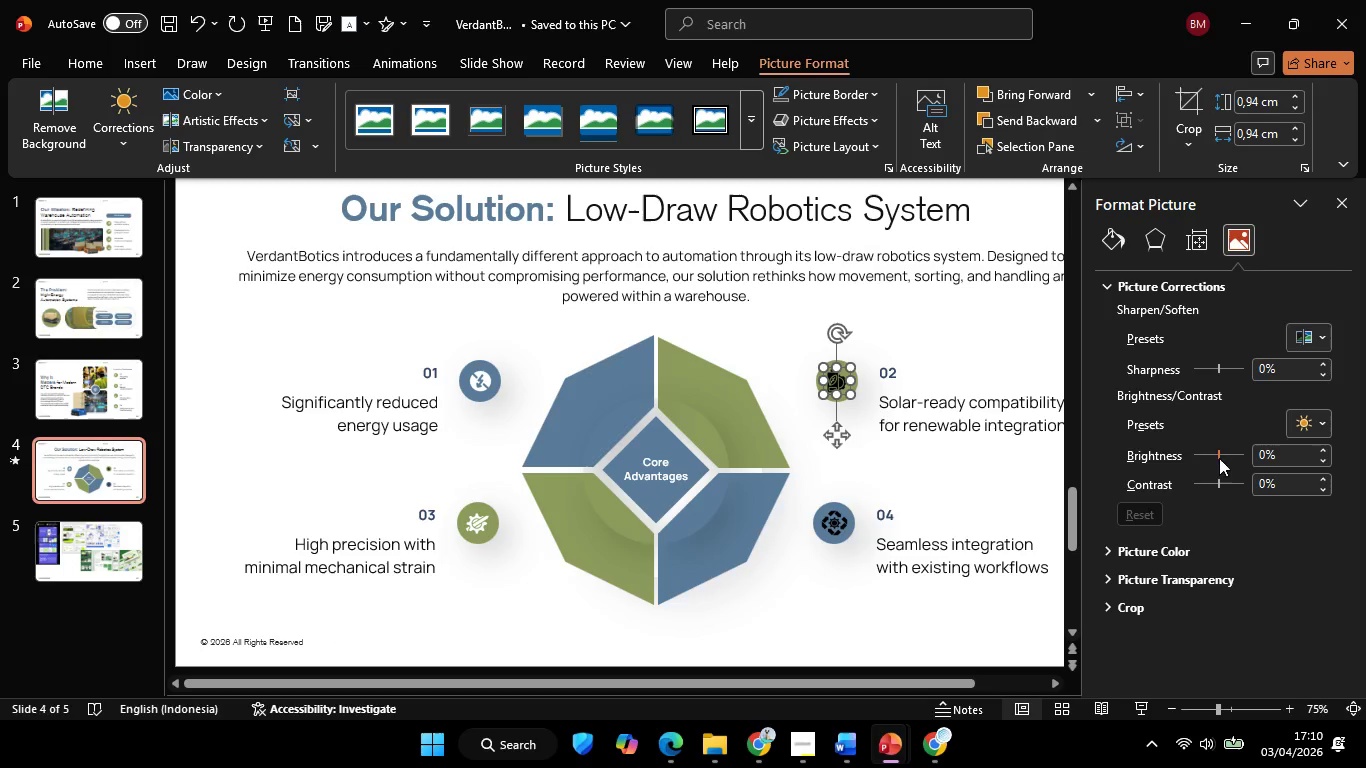 
left_click_drag(start_coordinate=[1220, 457], to_coordinate=[1365, 453])
 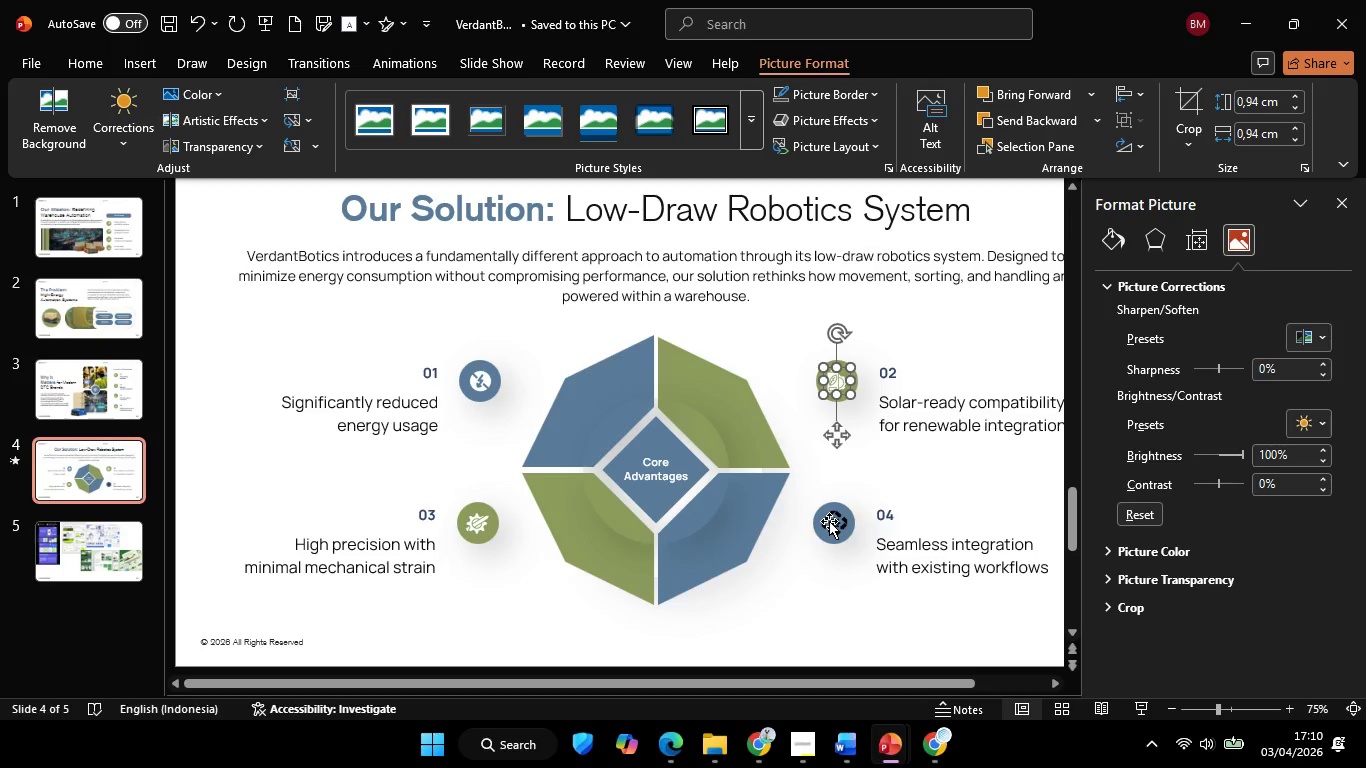 
left_click([829, 521])
 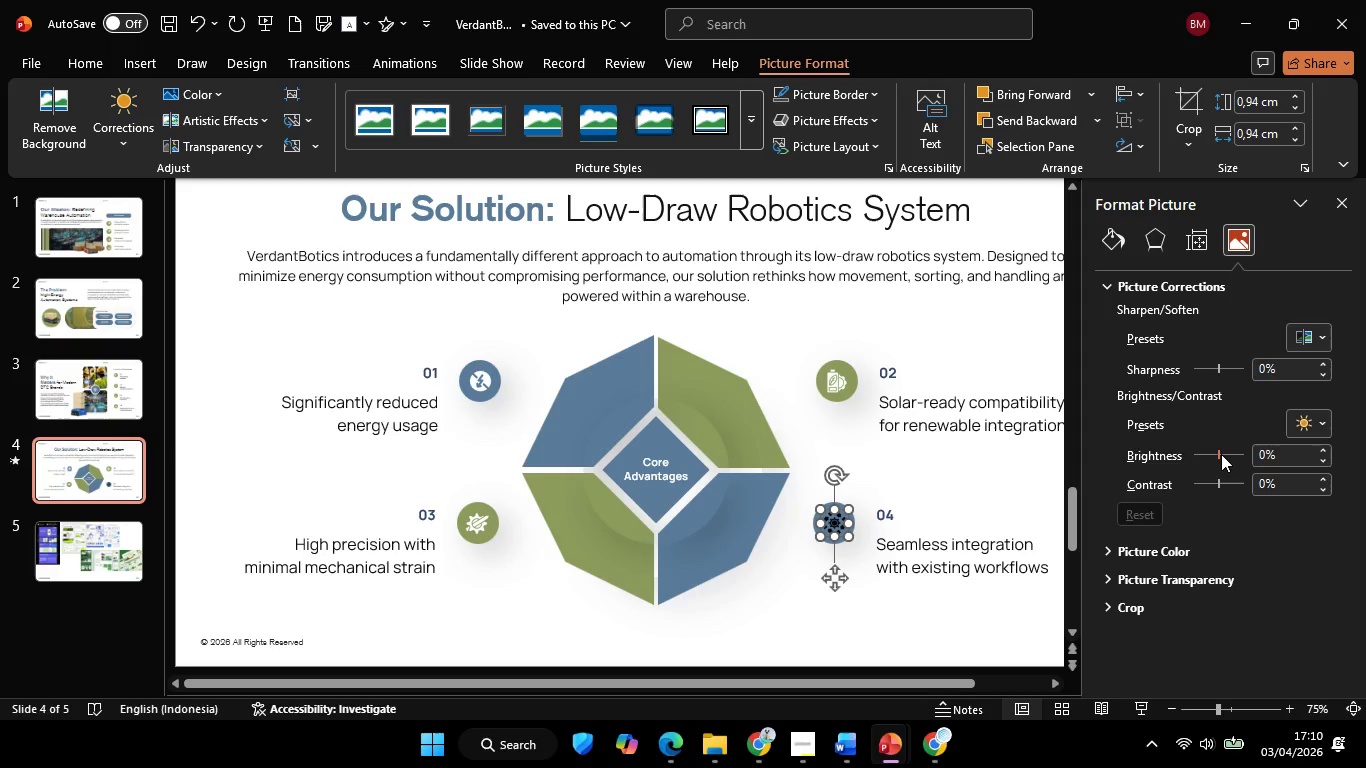 
left_click_drag(start_coordinate=[1221, 454], to_coordinate=[1361, 458])
 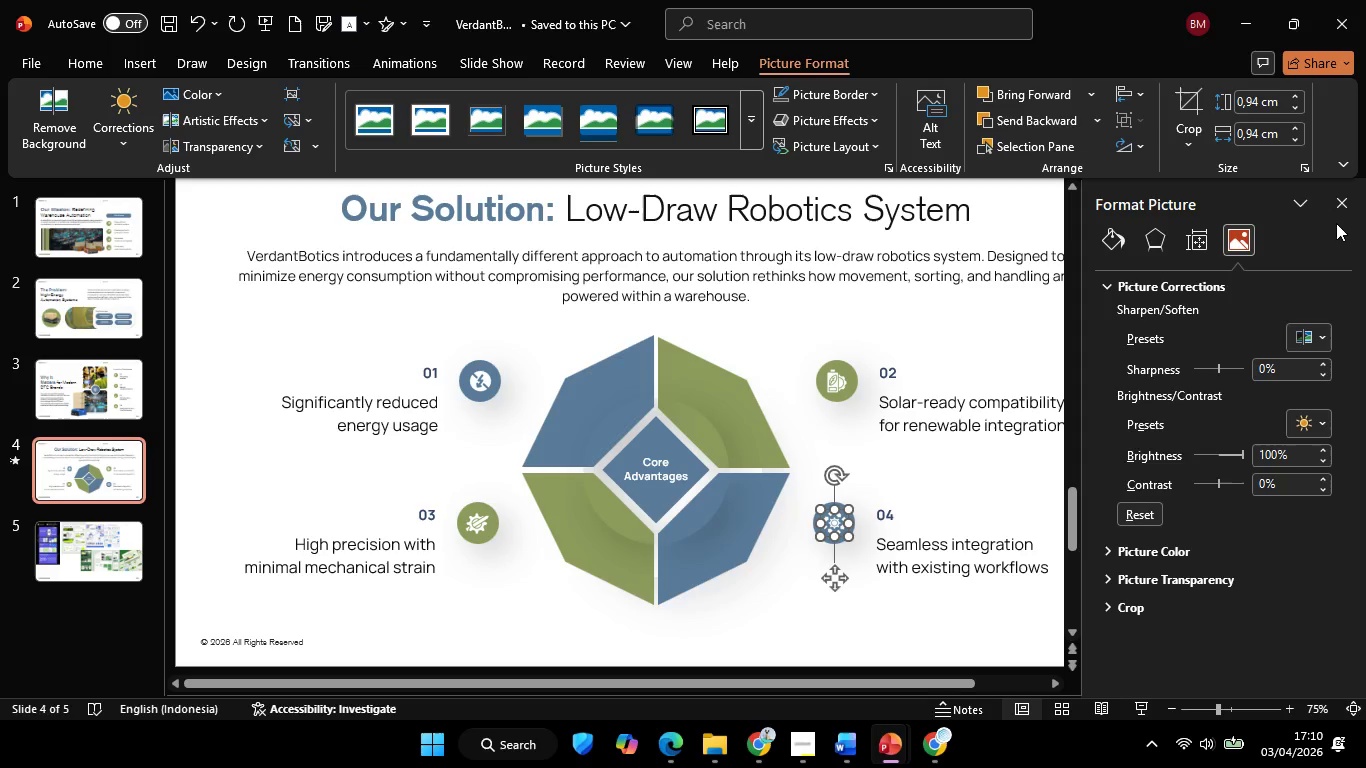 
left_click([1328, 205])
 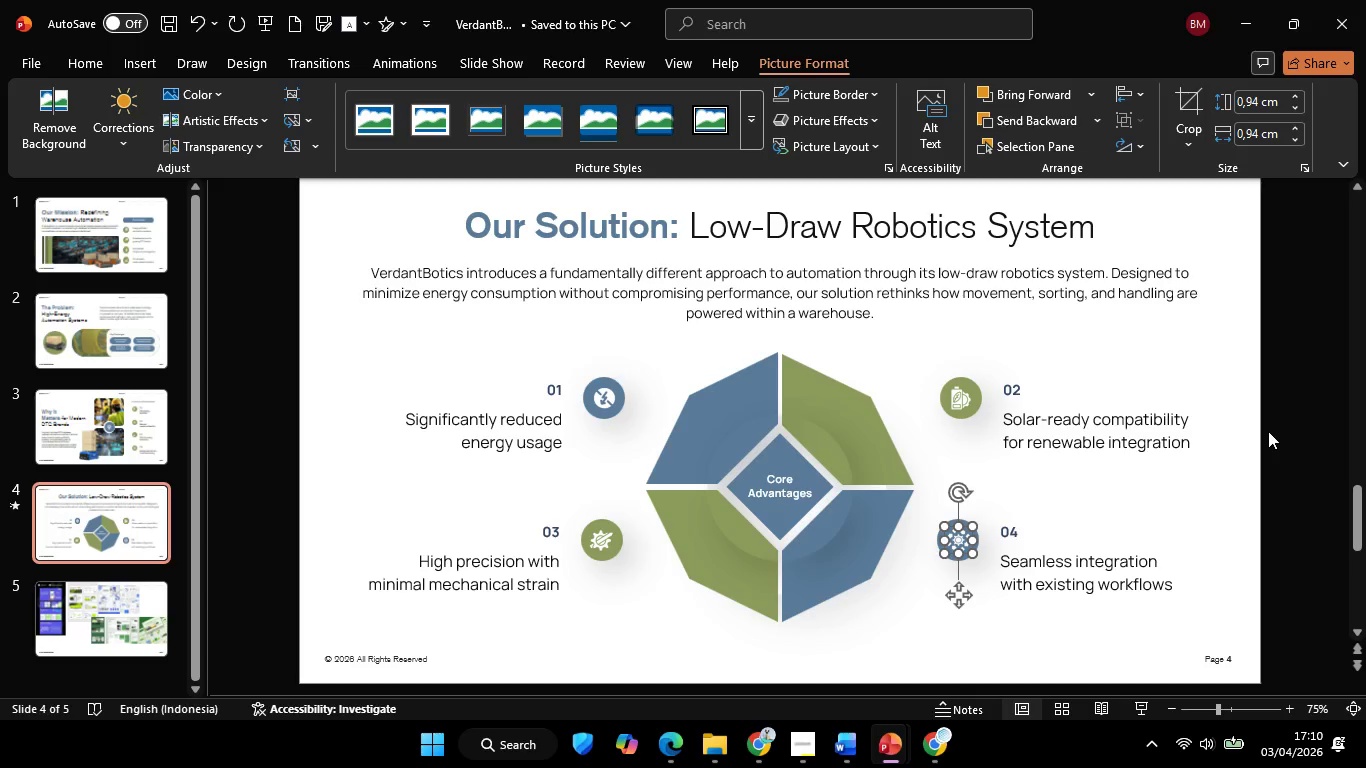 
left_click([1268, 431])
 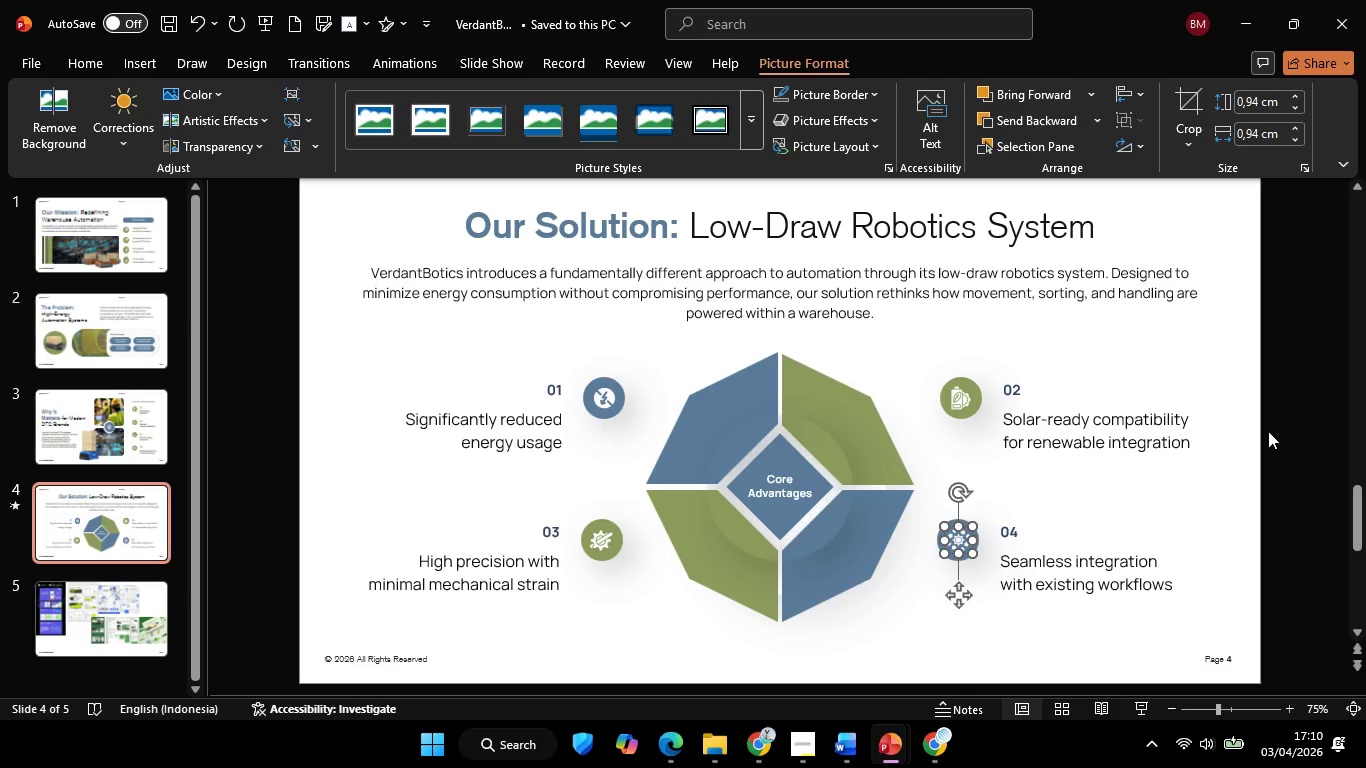 
hold_key(key=ControlLeft, duration=0.67)
 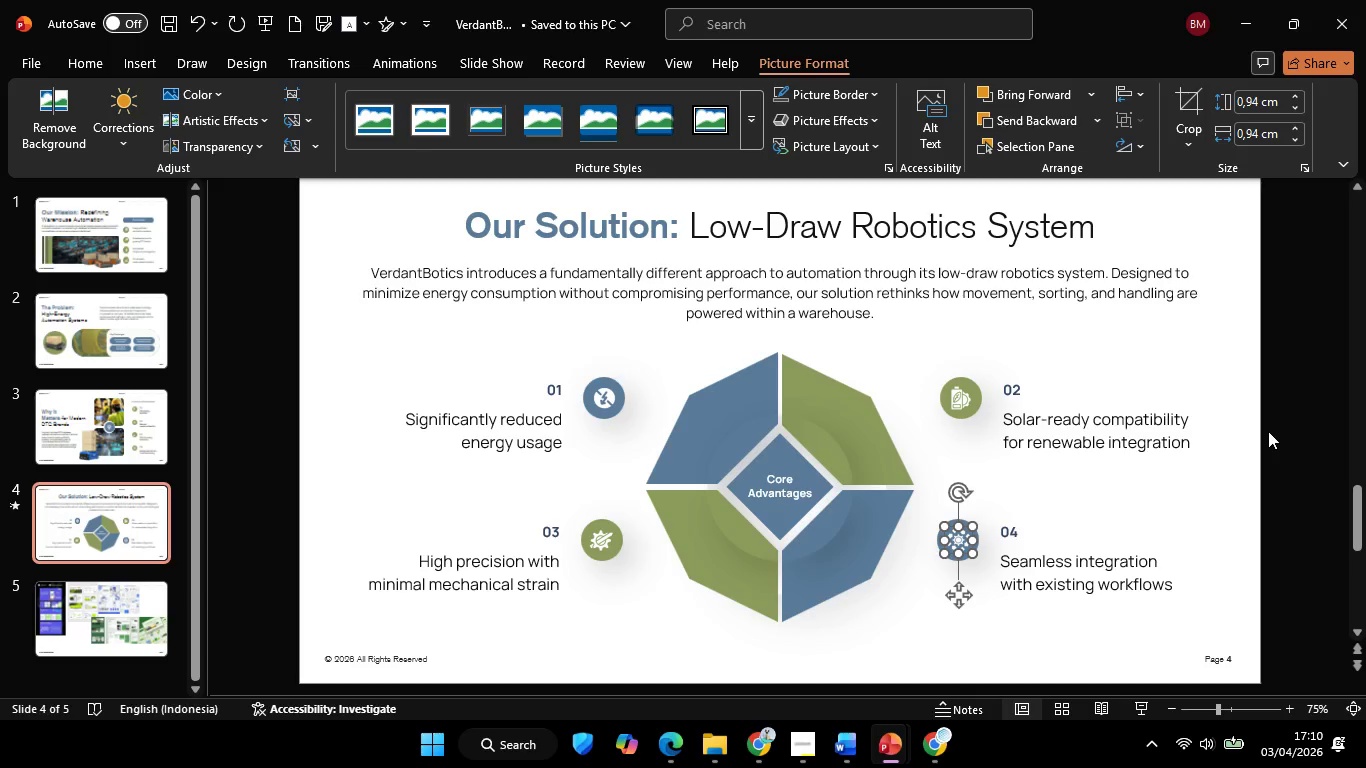 
left_click([1265, 492])
 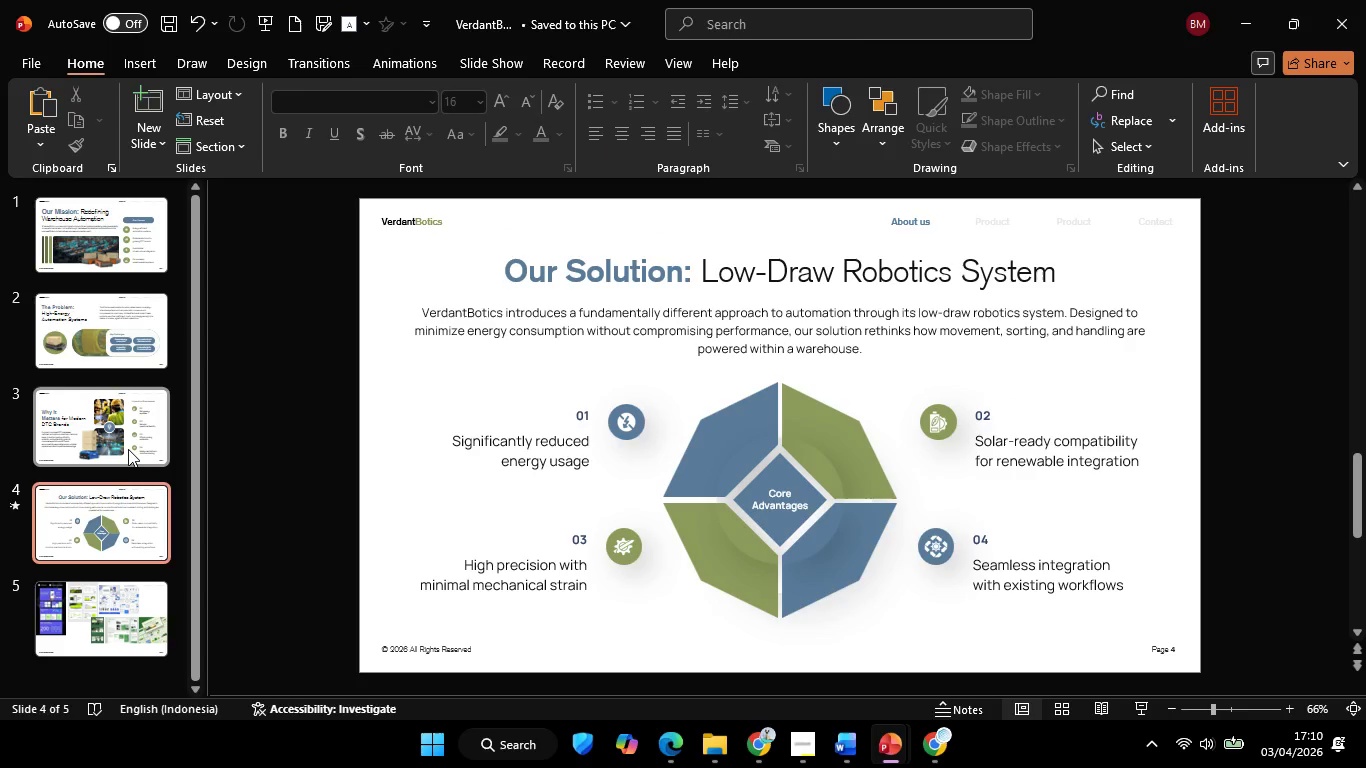 
scroll: coordinate [124, 490], scroll_direction: down, amount: 3.0